 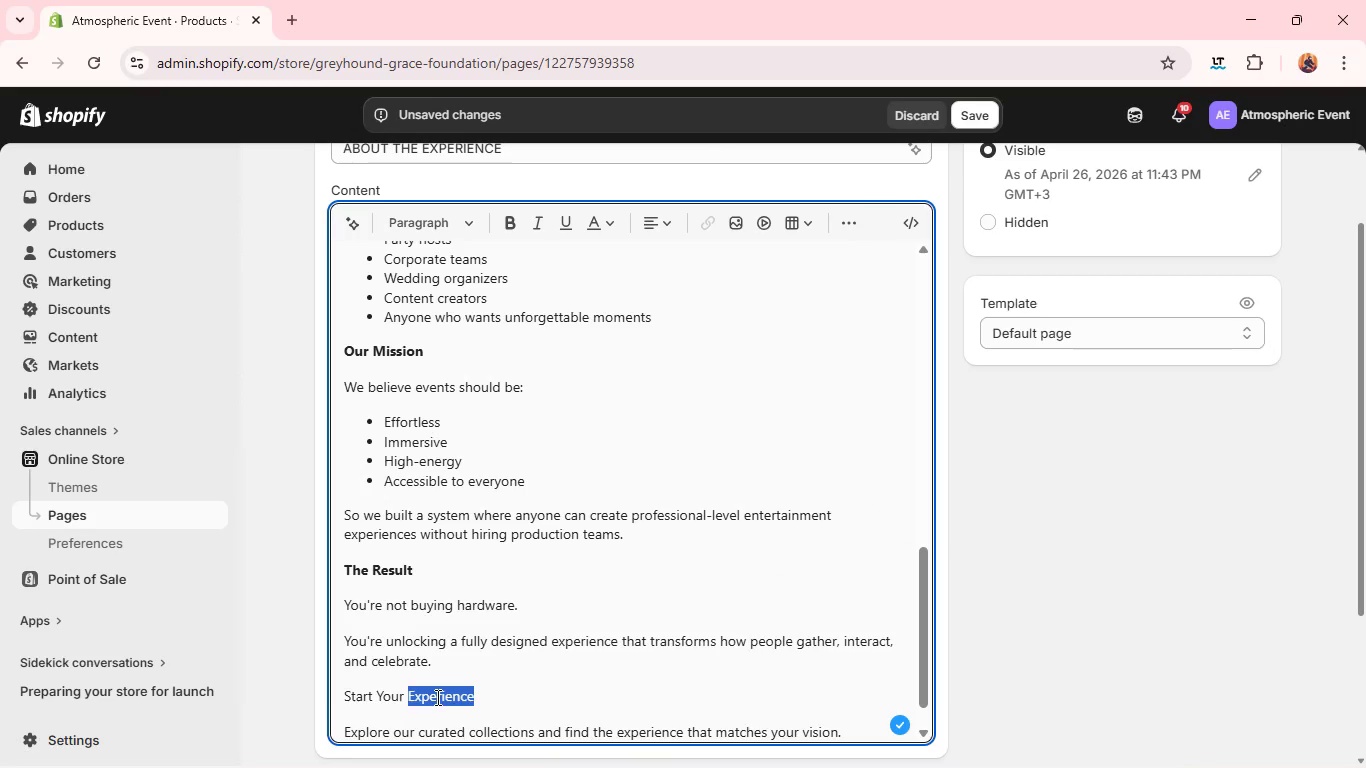 
triple_click([436, 697])
 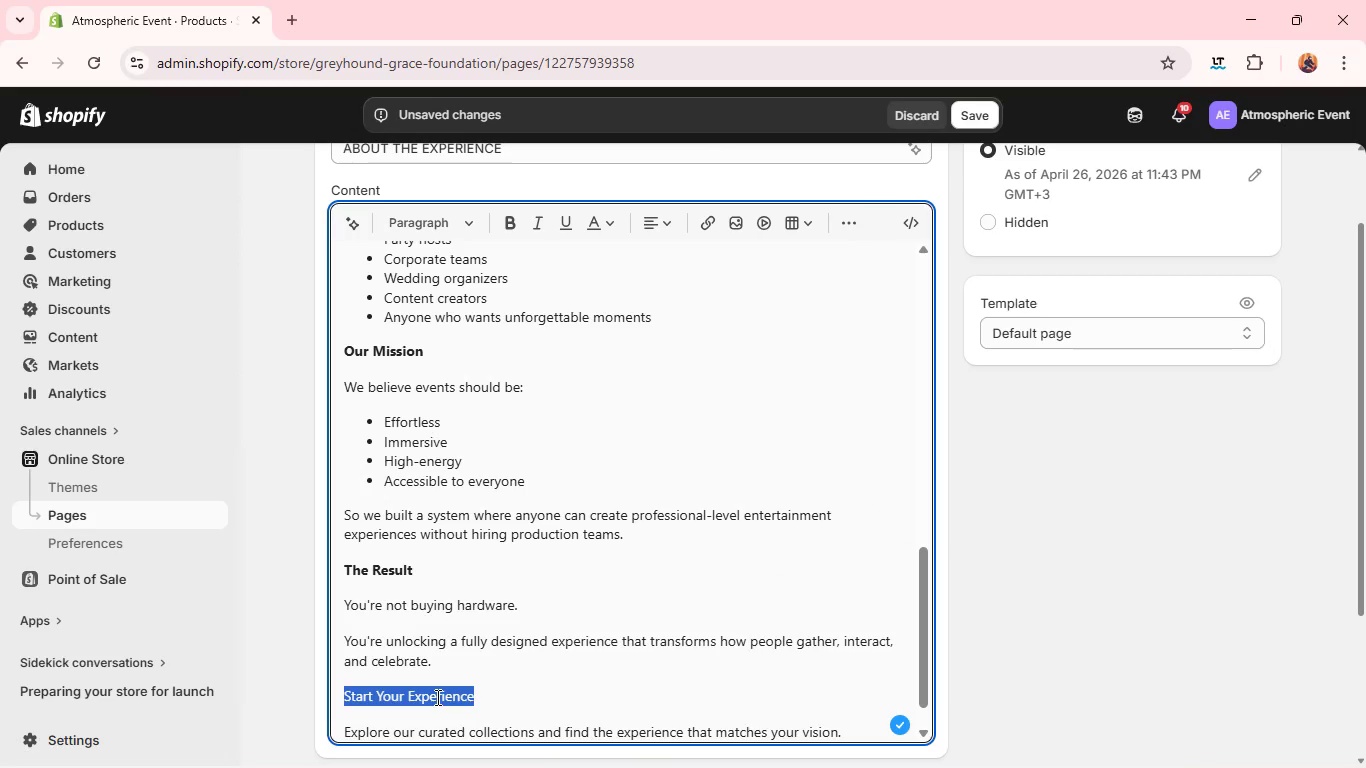 
triple_click([436, 697])
 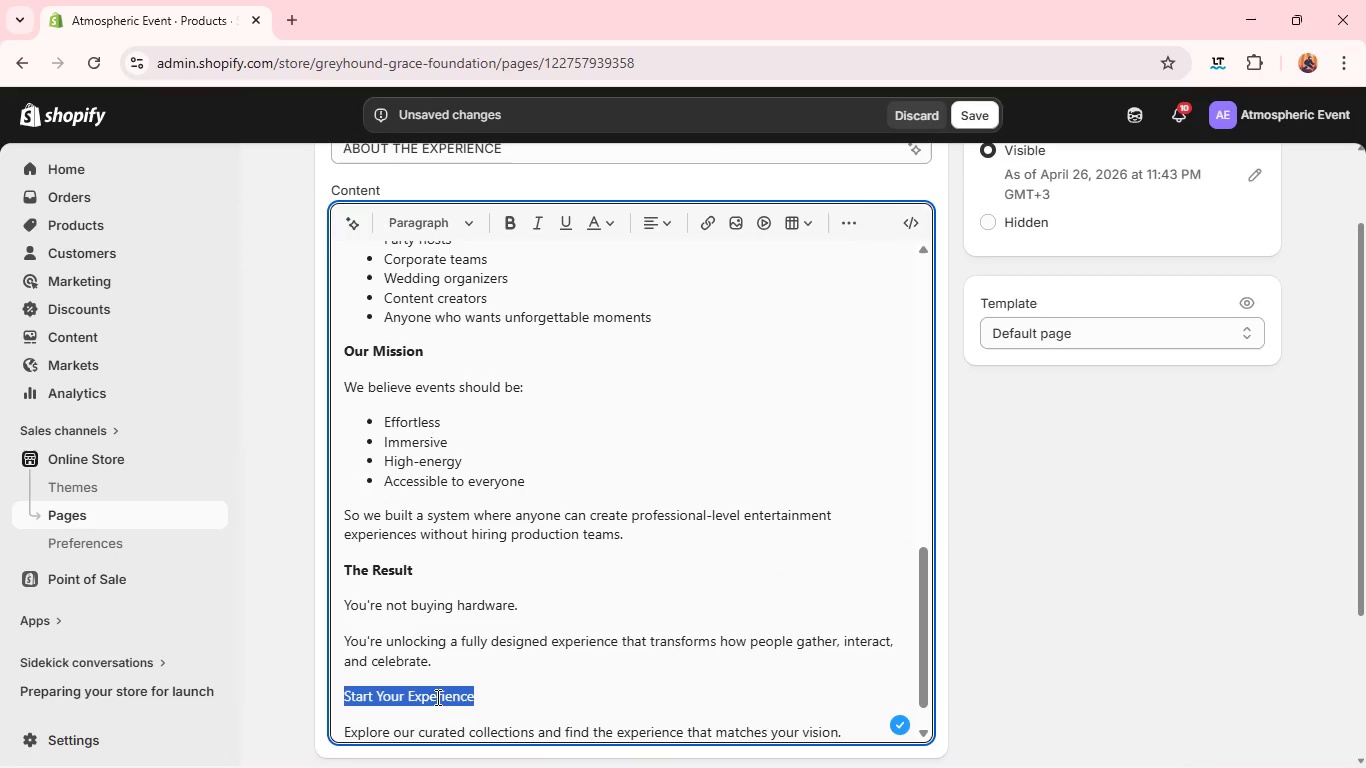 
key(Control+B)
 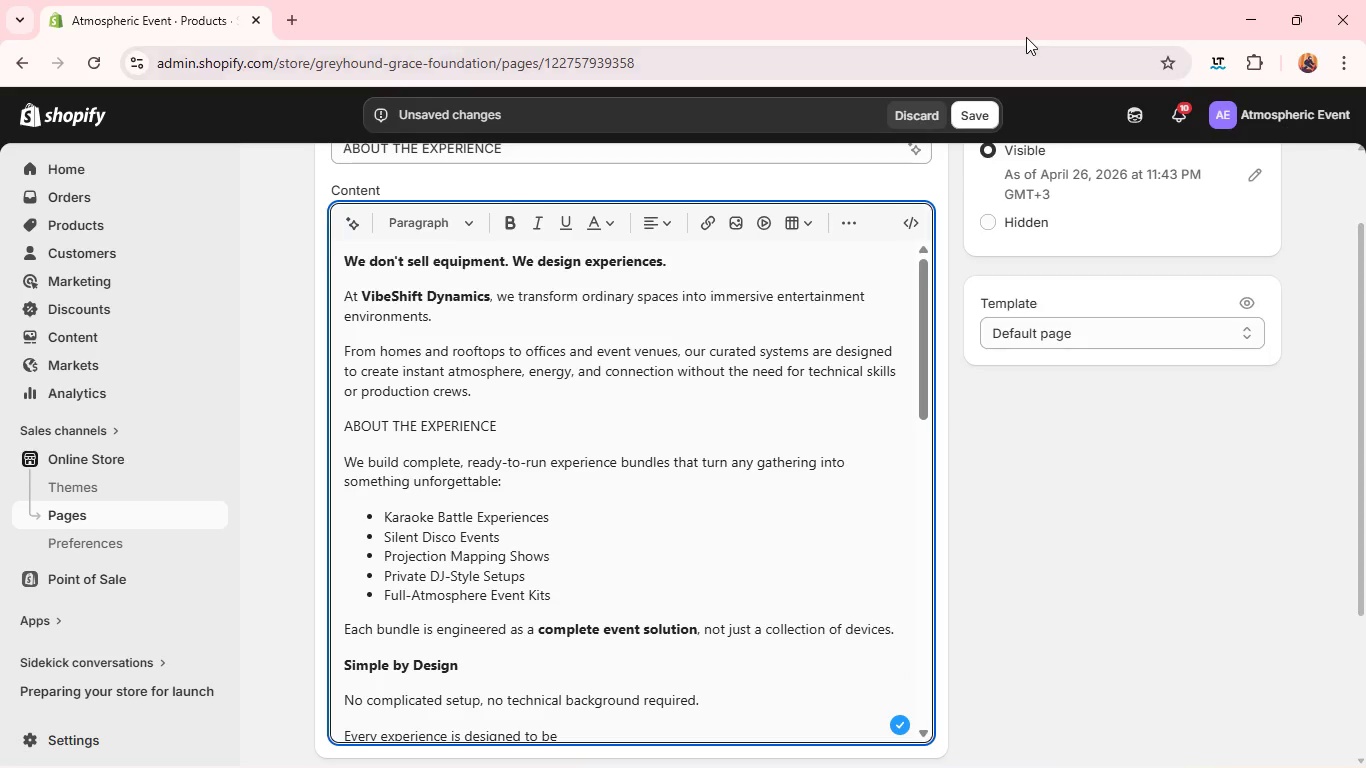 
wait(5.45)
 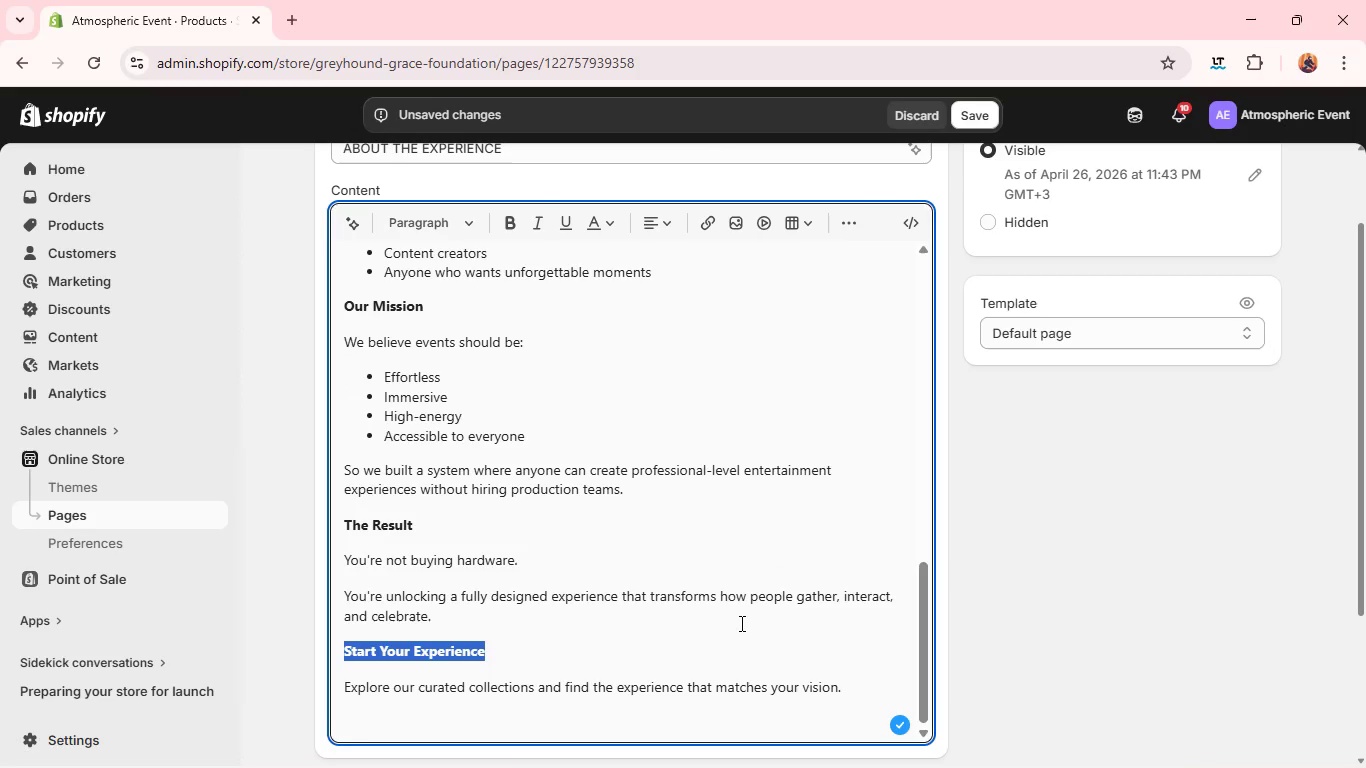 
left_click([967, 107])
 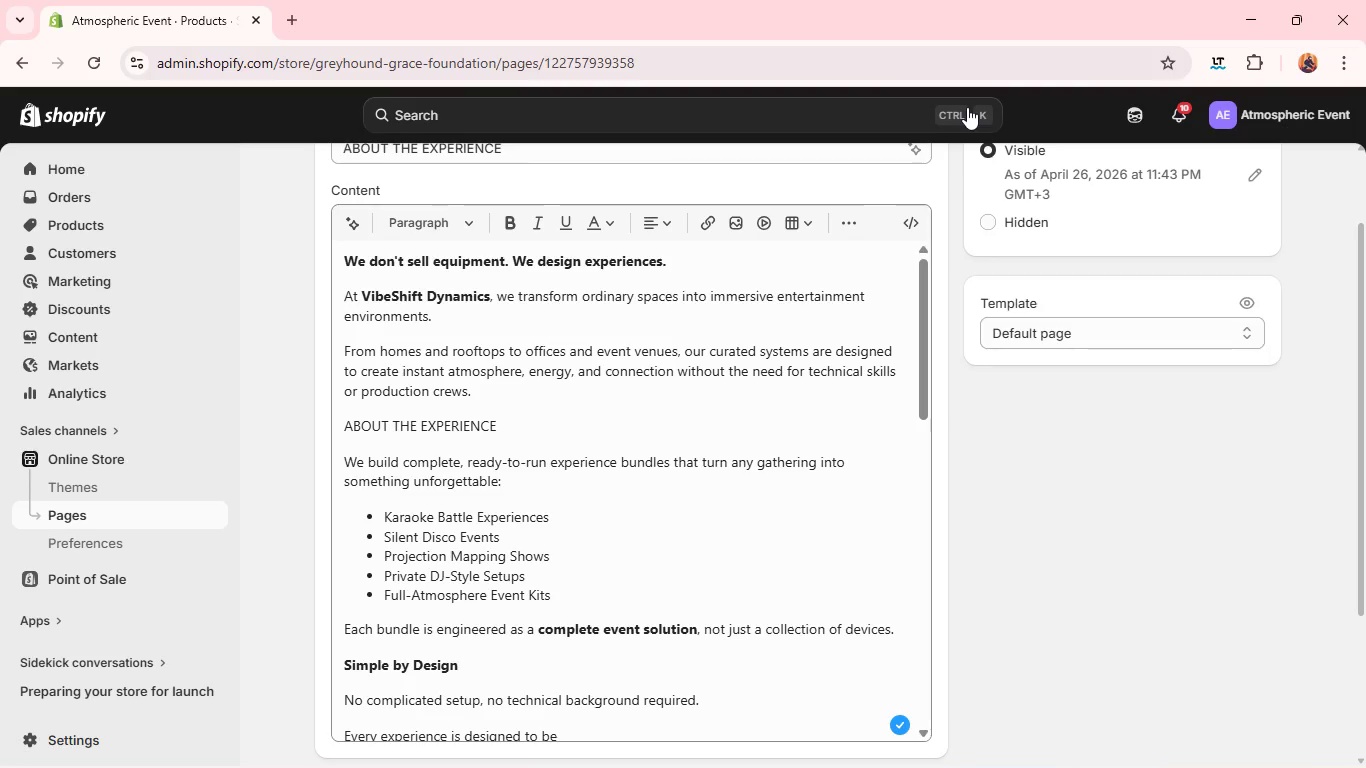 
wait(9.64)
 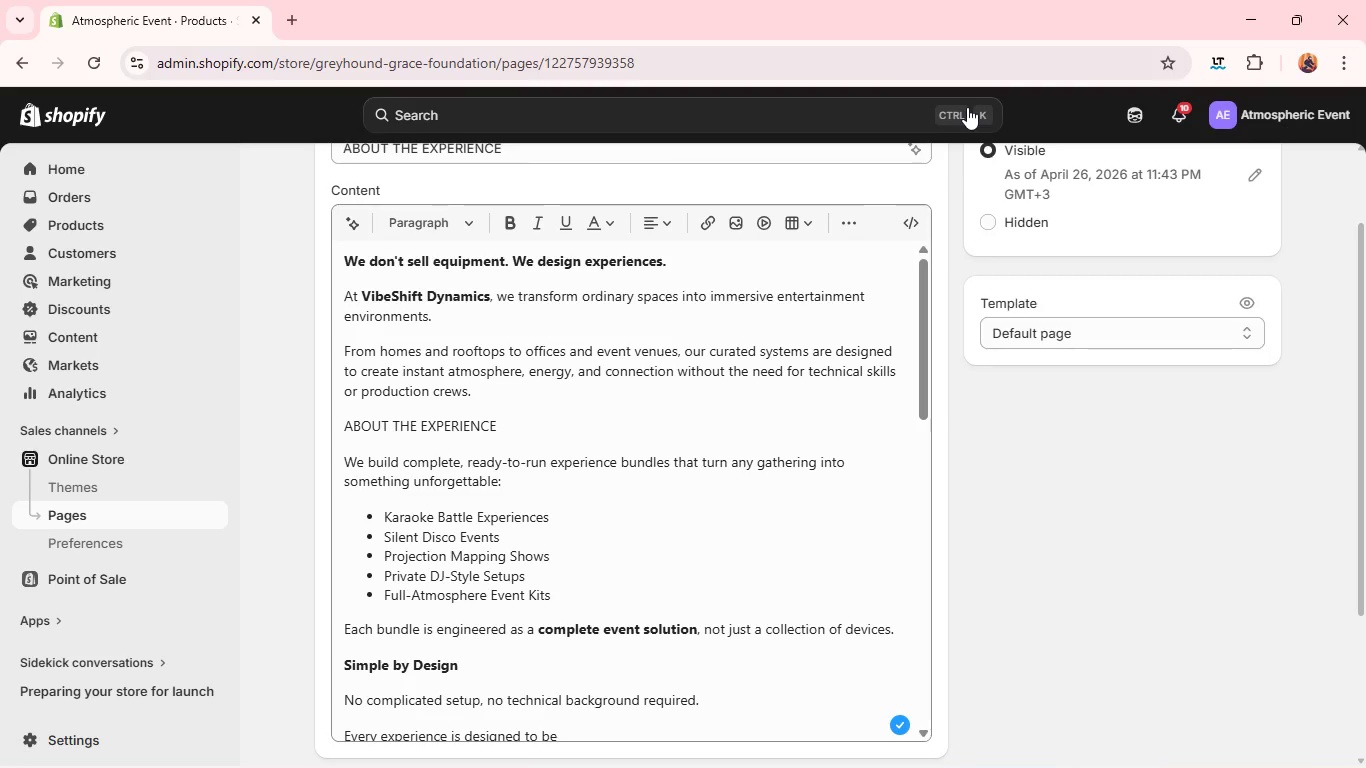 
left_click([202, 518])
 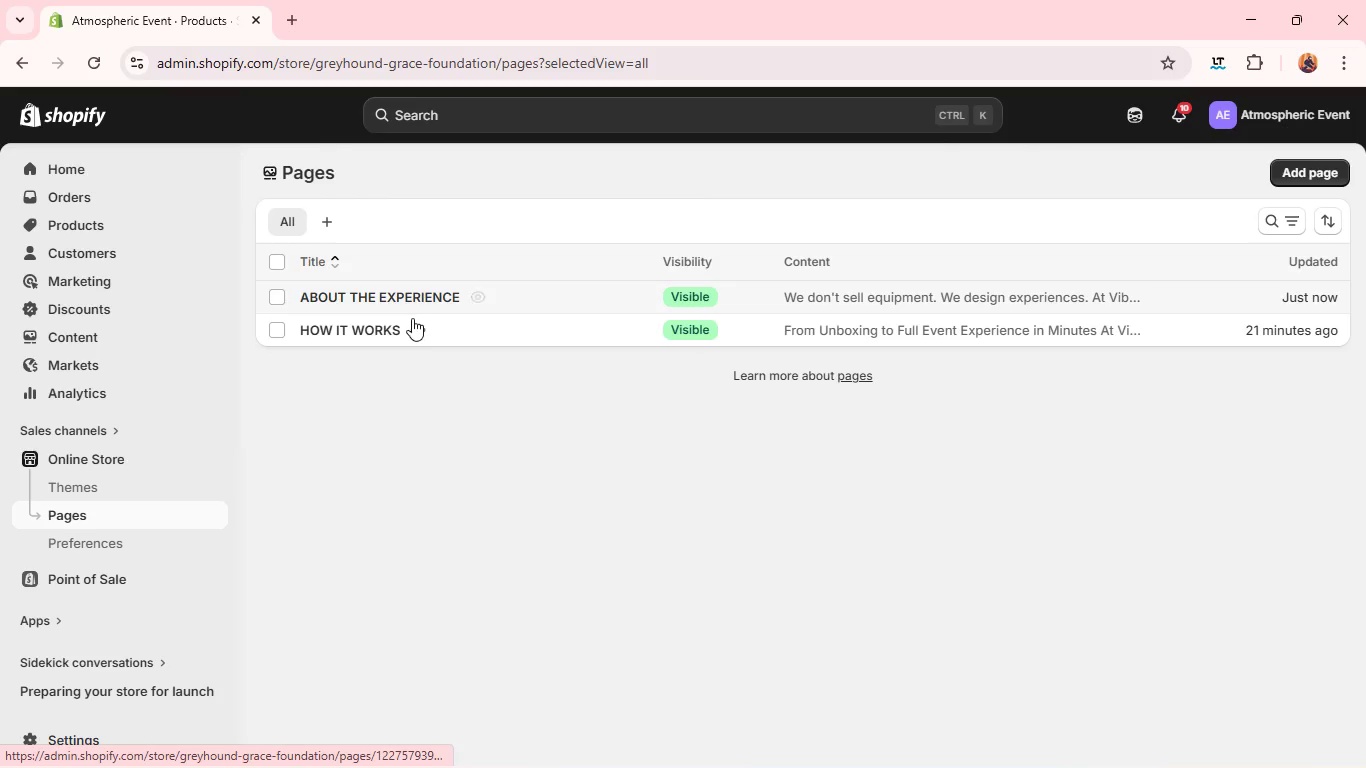 
wait(5.31)
 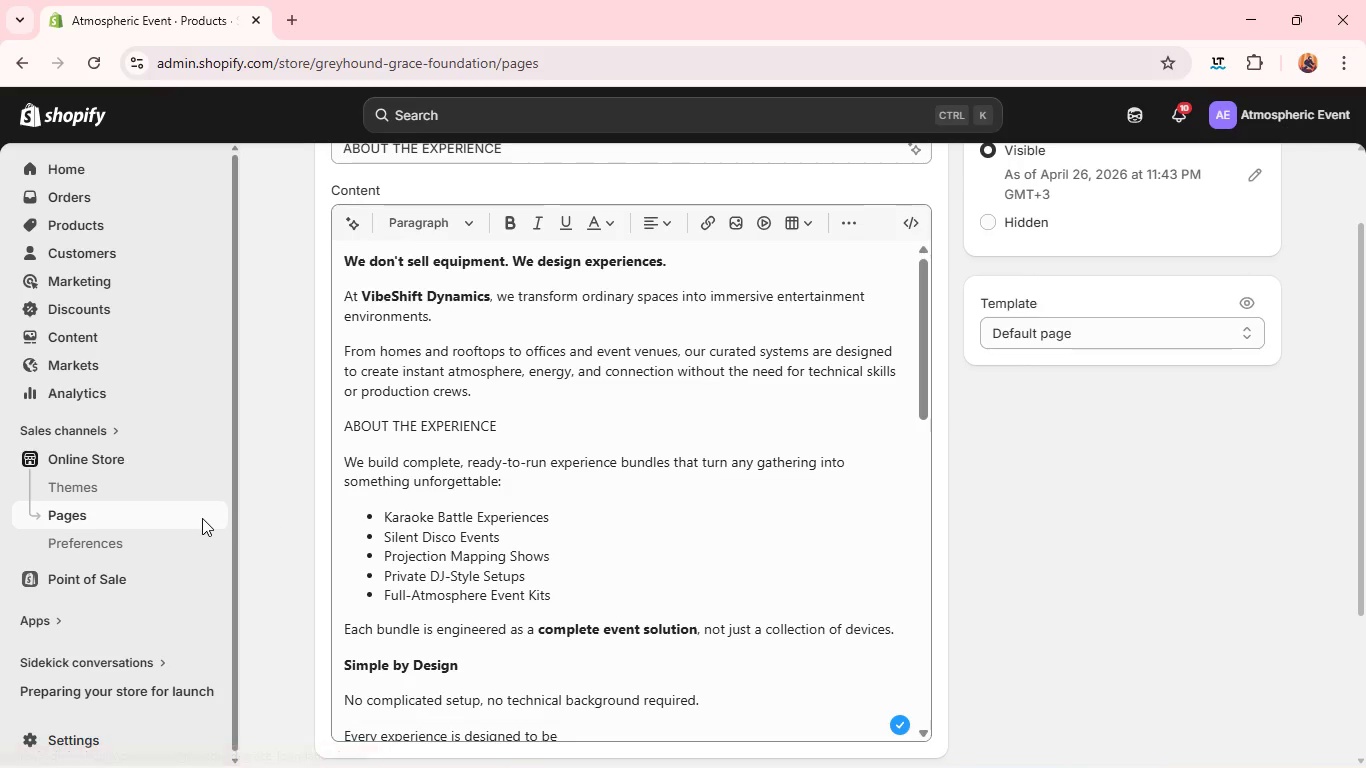 
left_click([411, 302])
 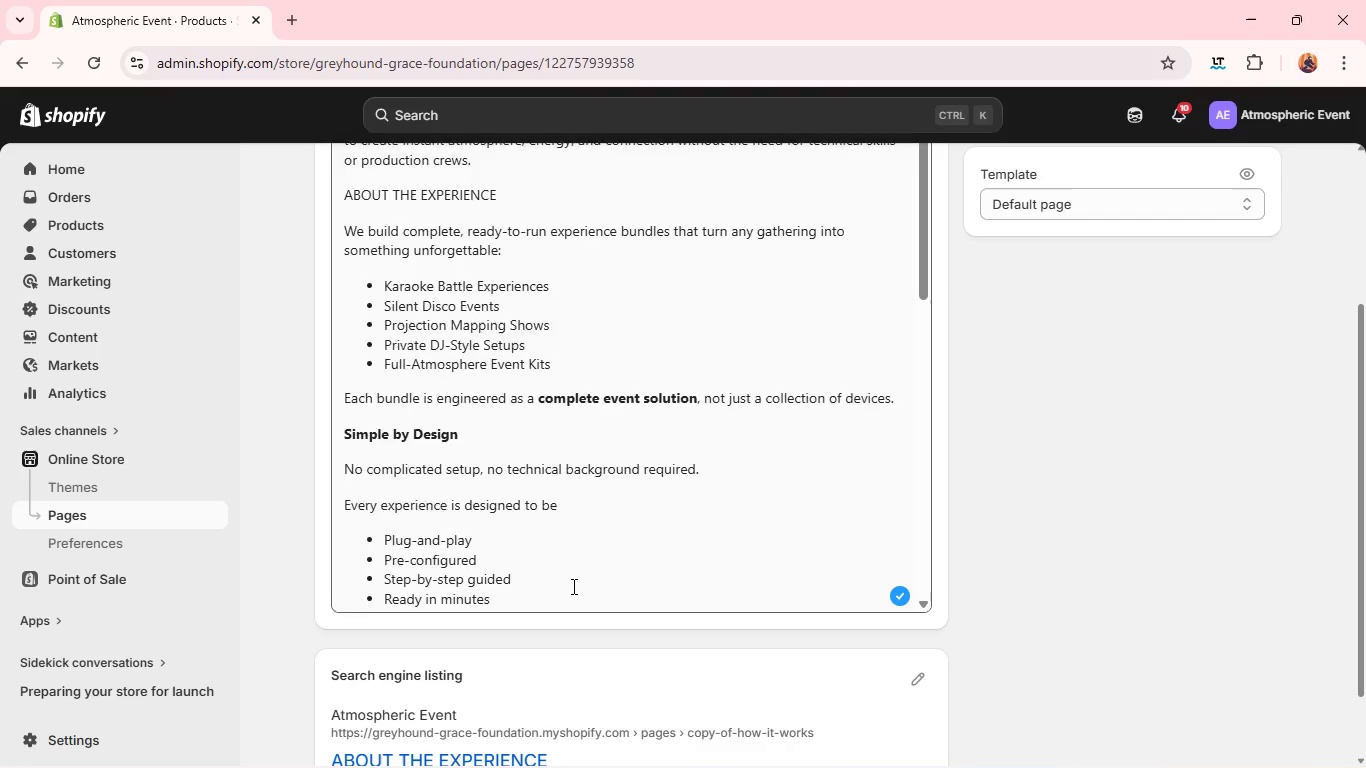 
wait(16.77)
 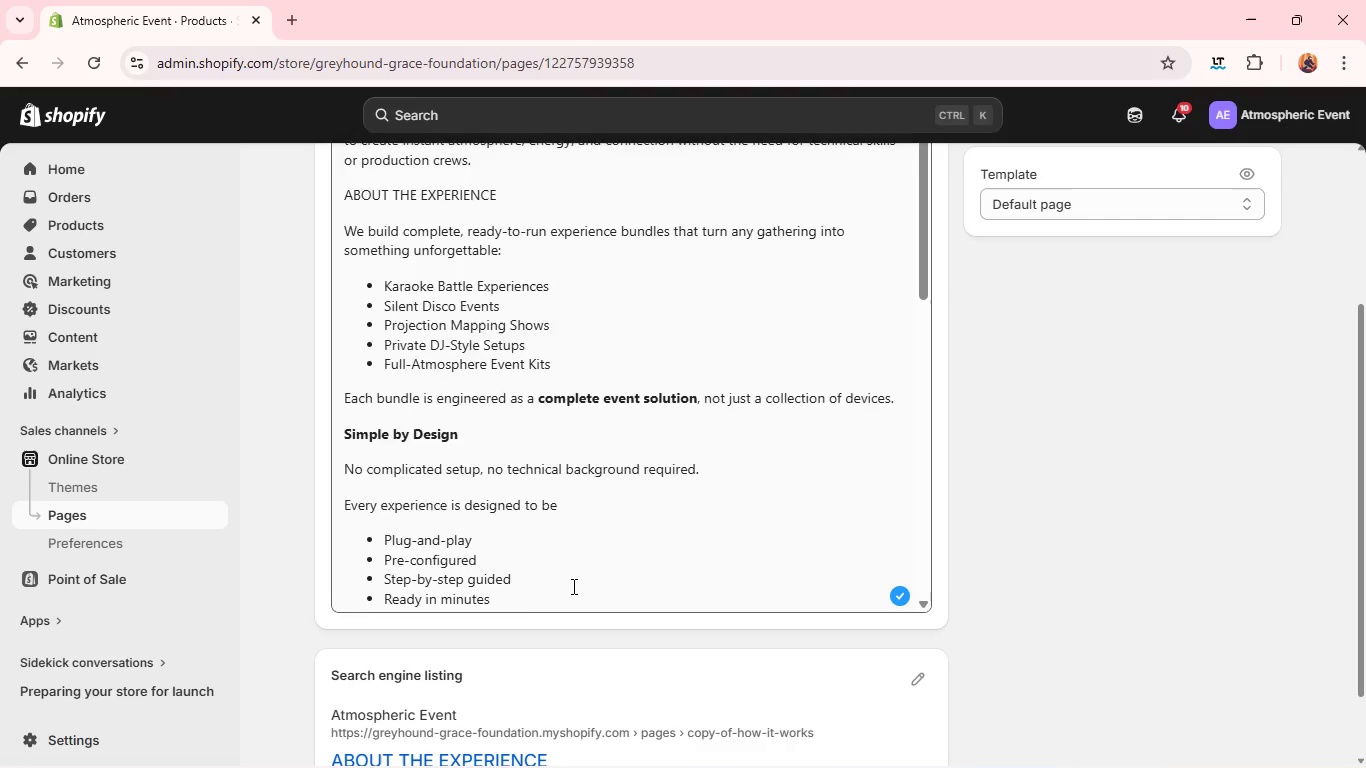 
left_click([331, 171])
 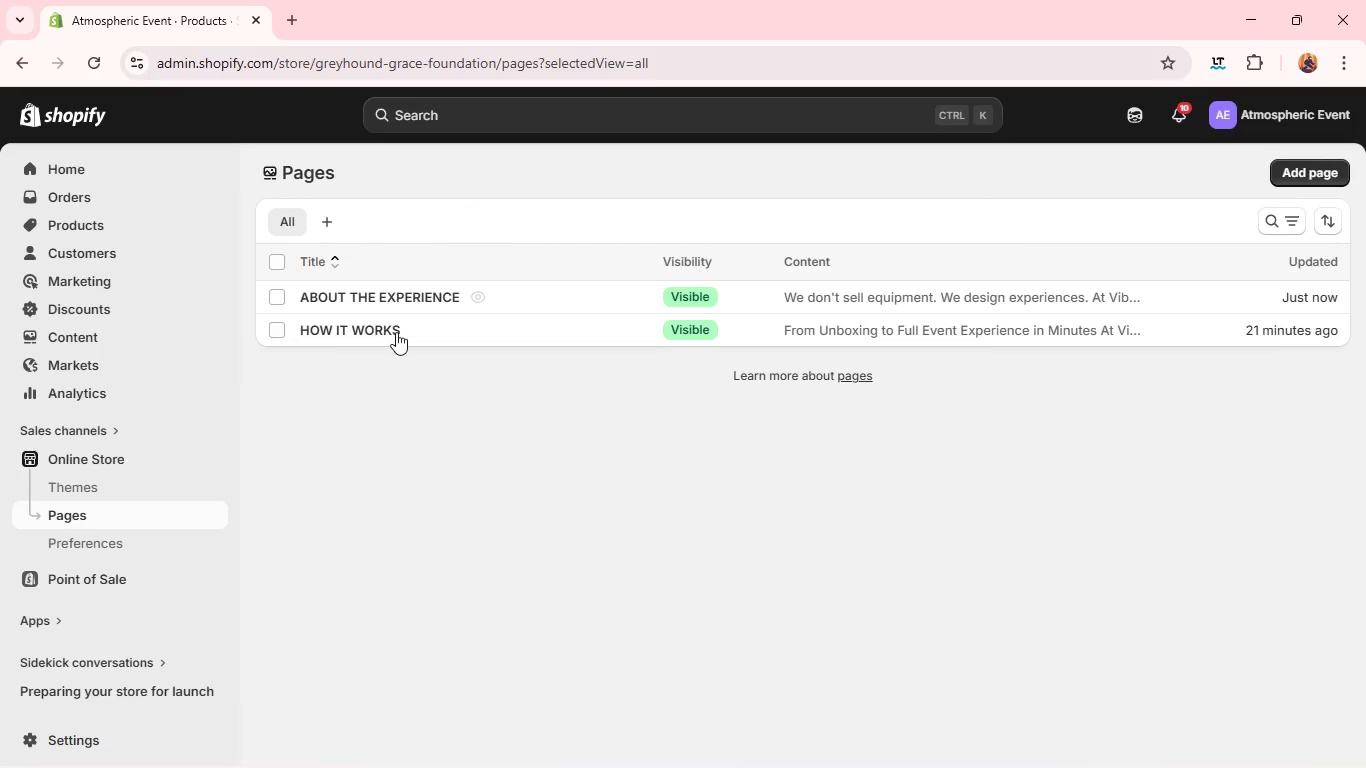 
left_click([395, 340])
 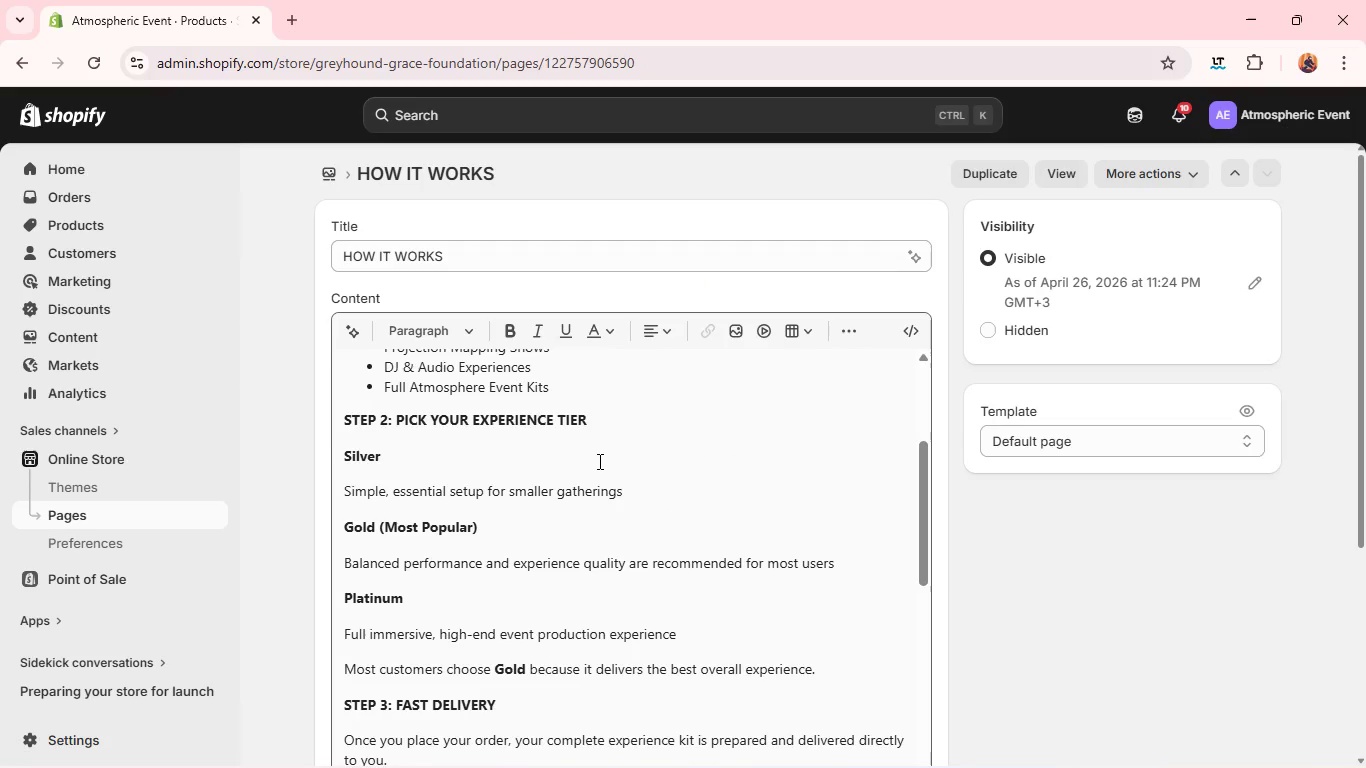 
wait(9.0)
 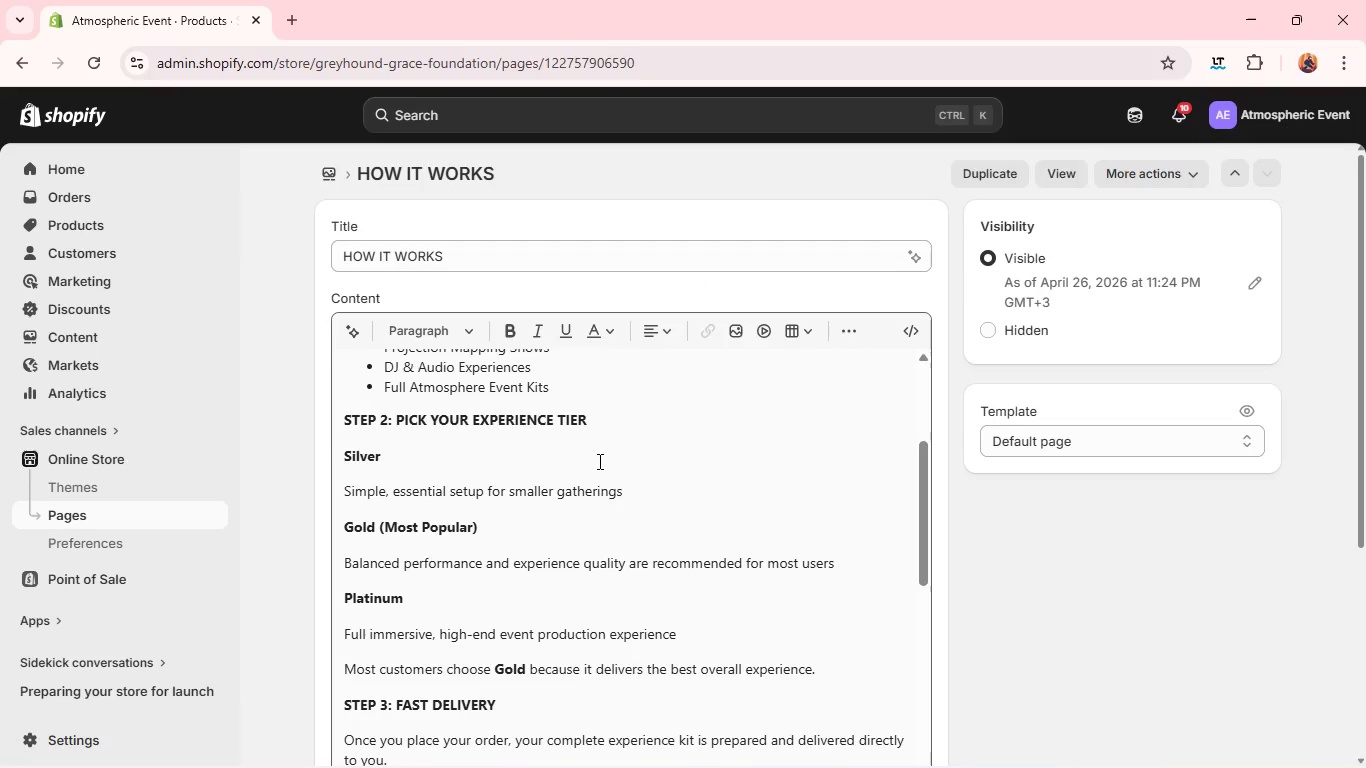 
left_click([970, 178])
 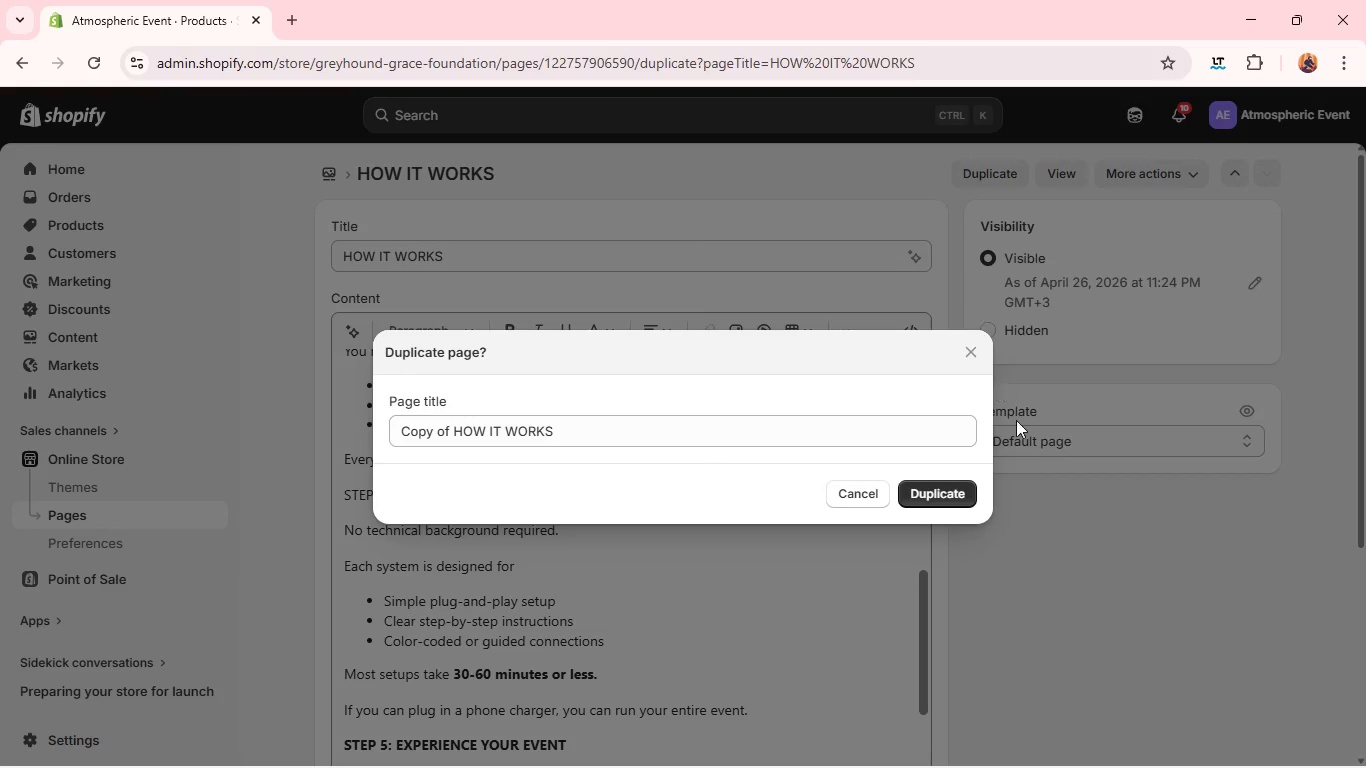 
left_click([951, 494])
 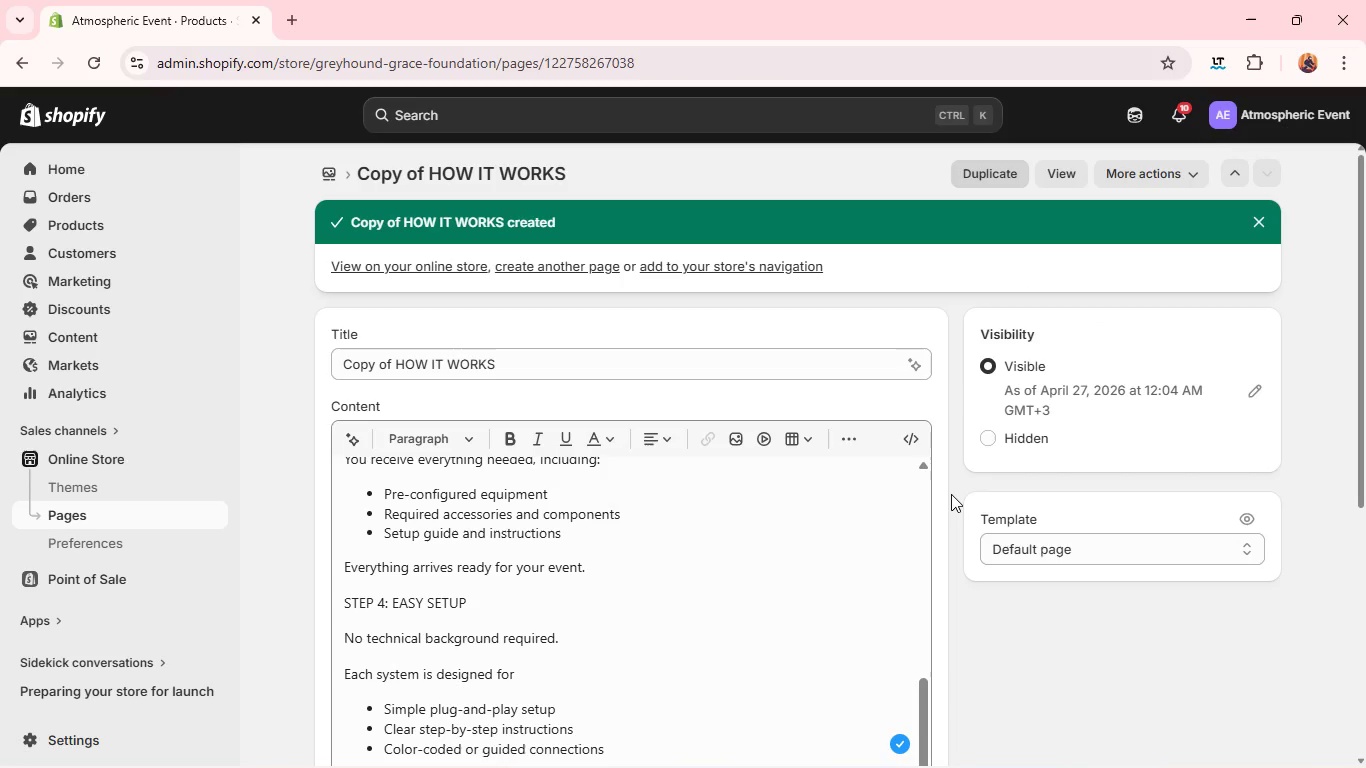 
wait(11.33)
 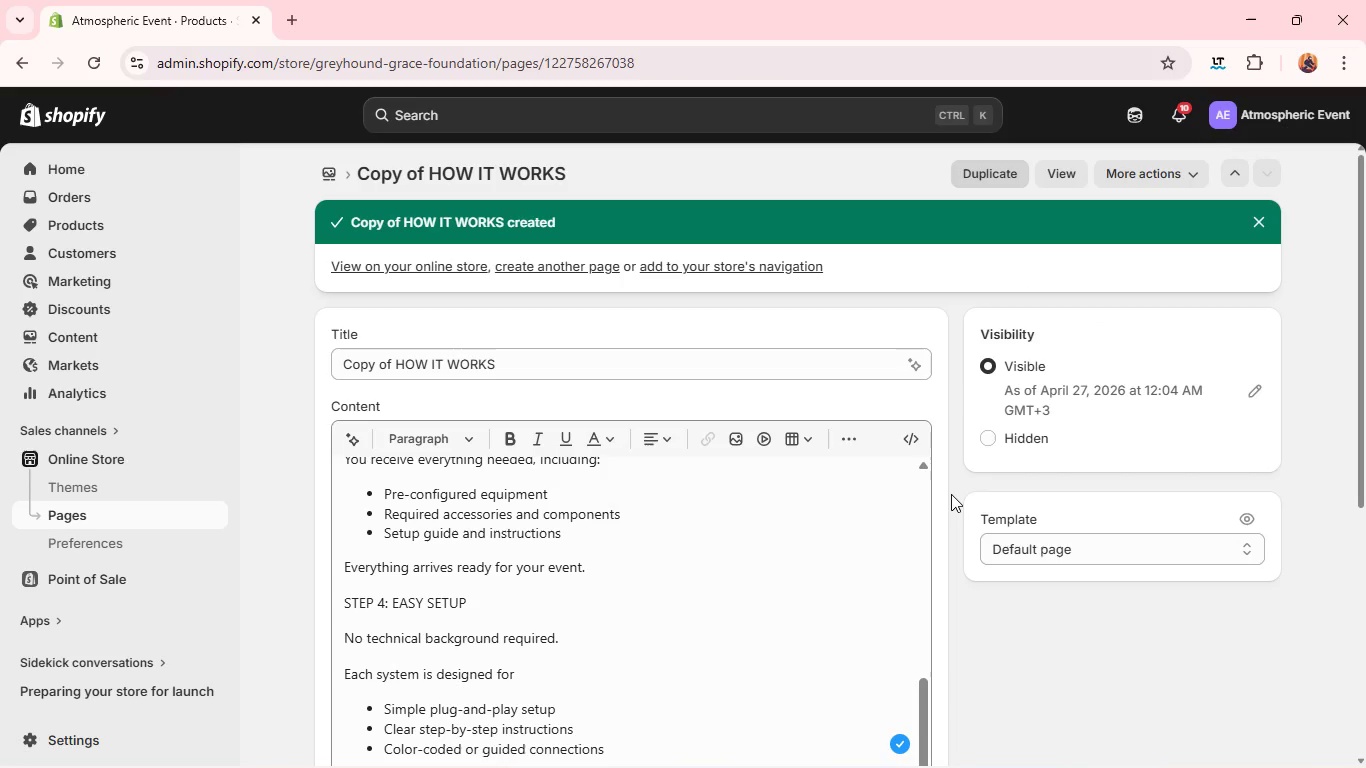 
double_click([608, 379])
 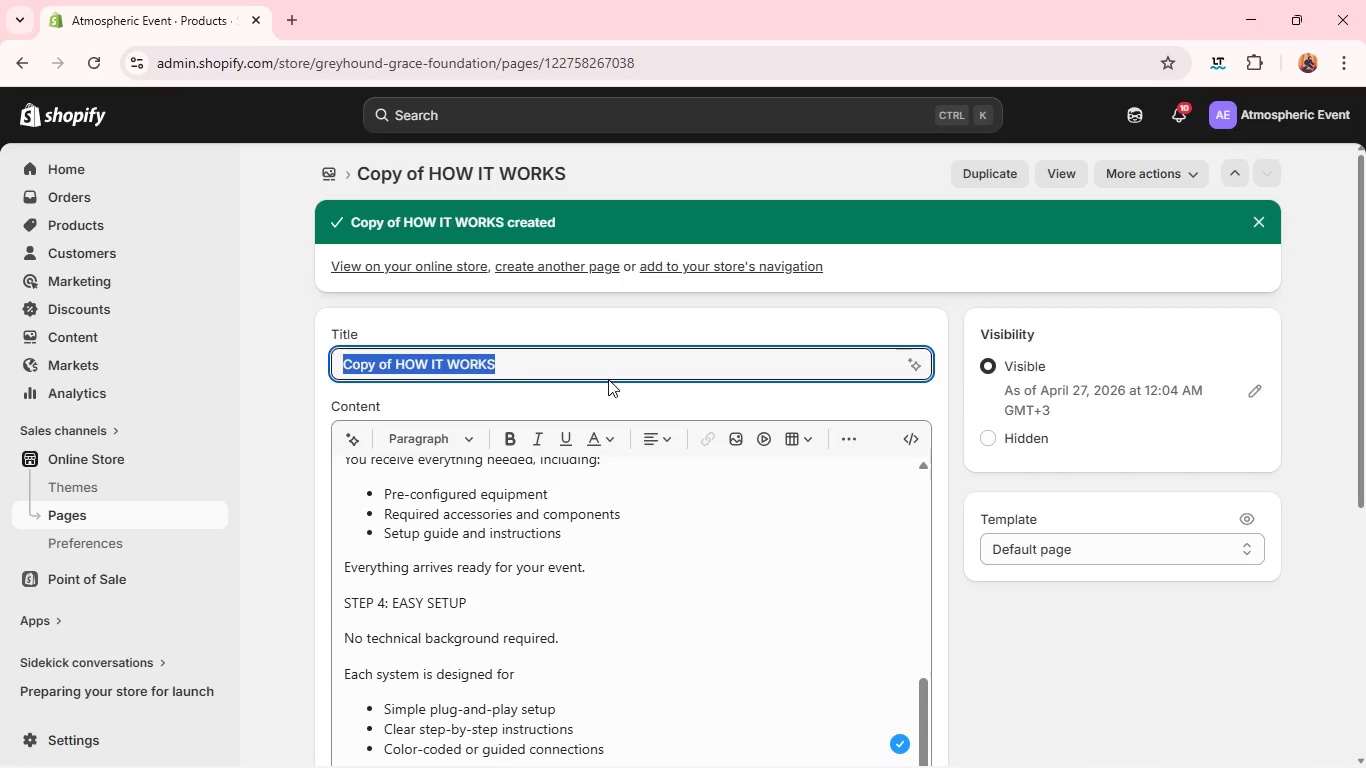 
key(Backspace)
 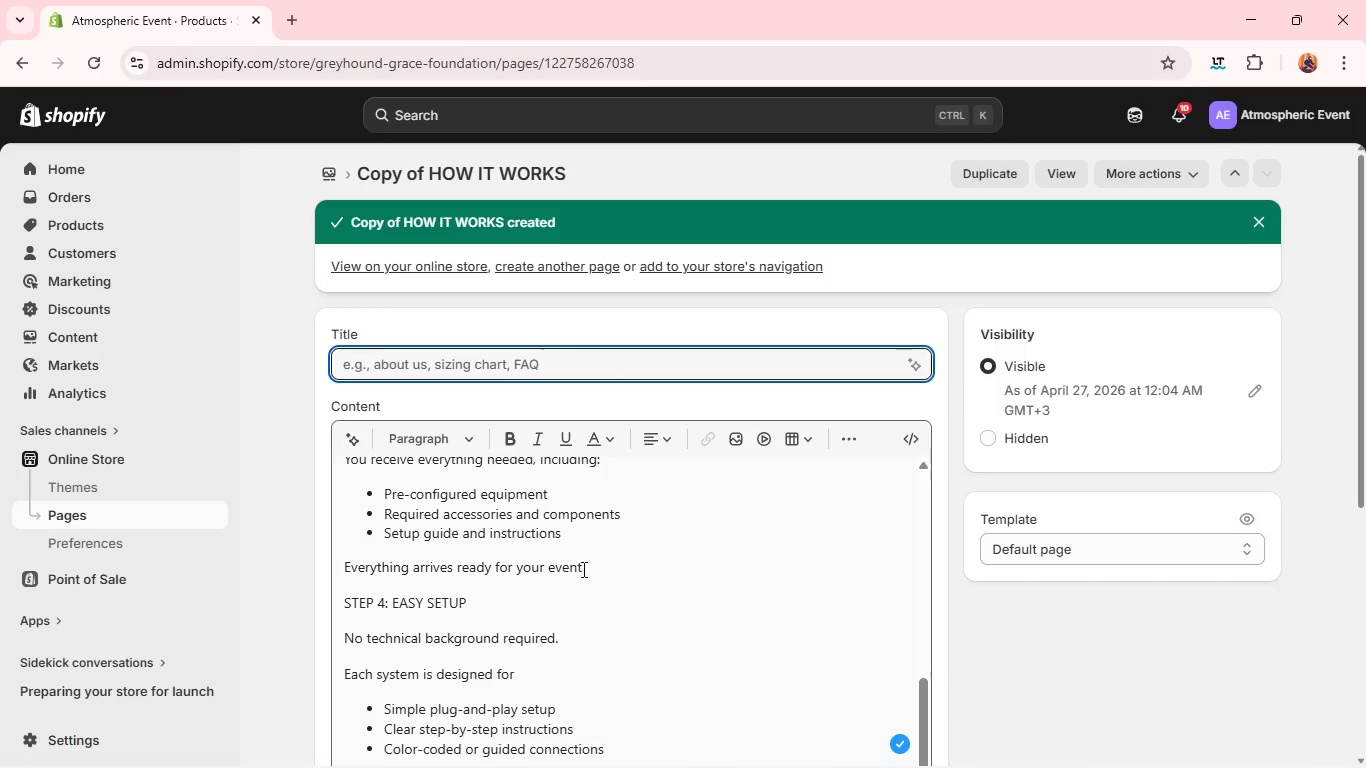 
left_click([579, 575])
 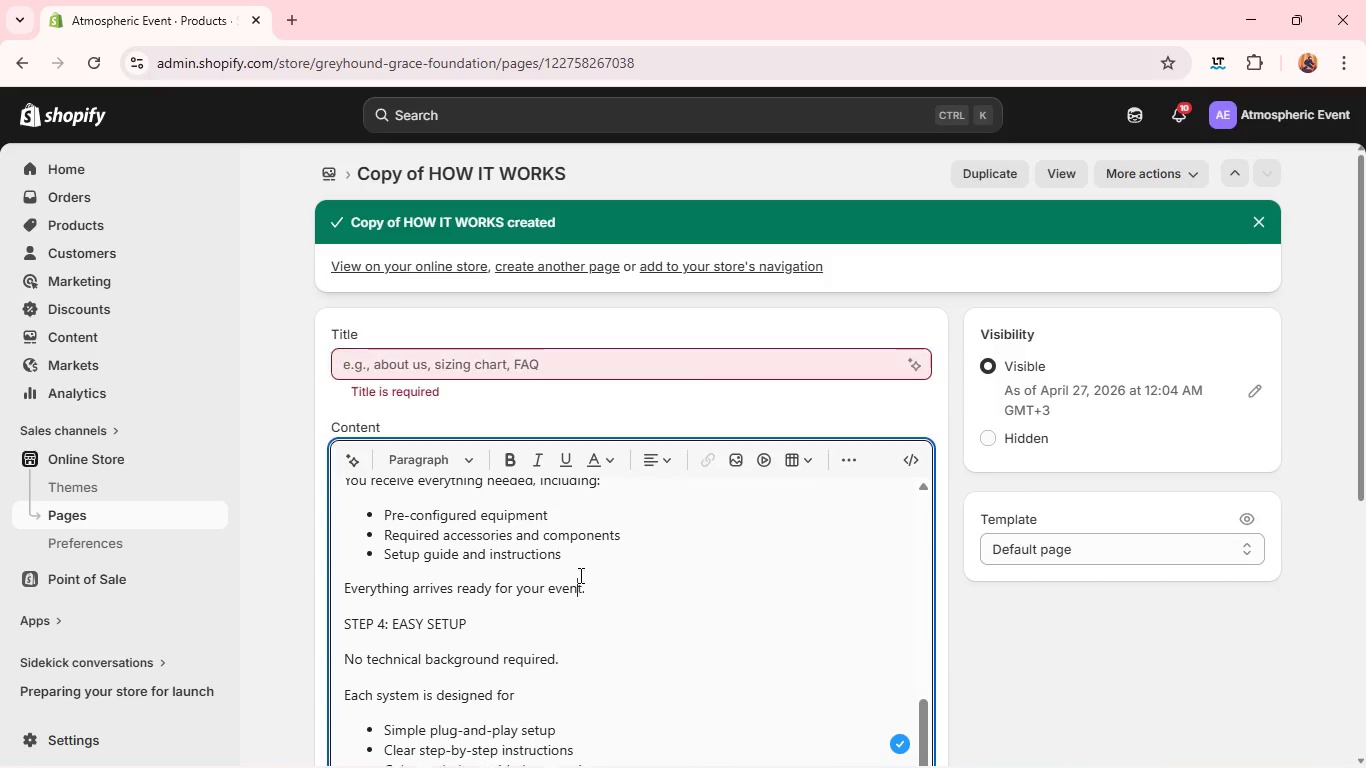 
key(Control+A)
 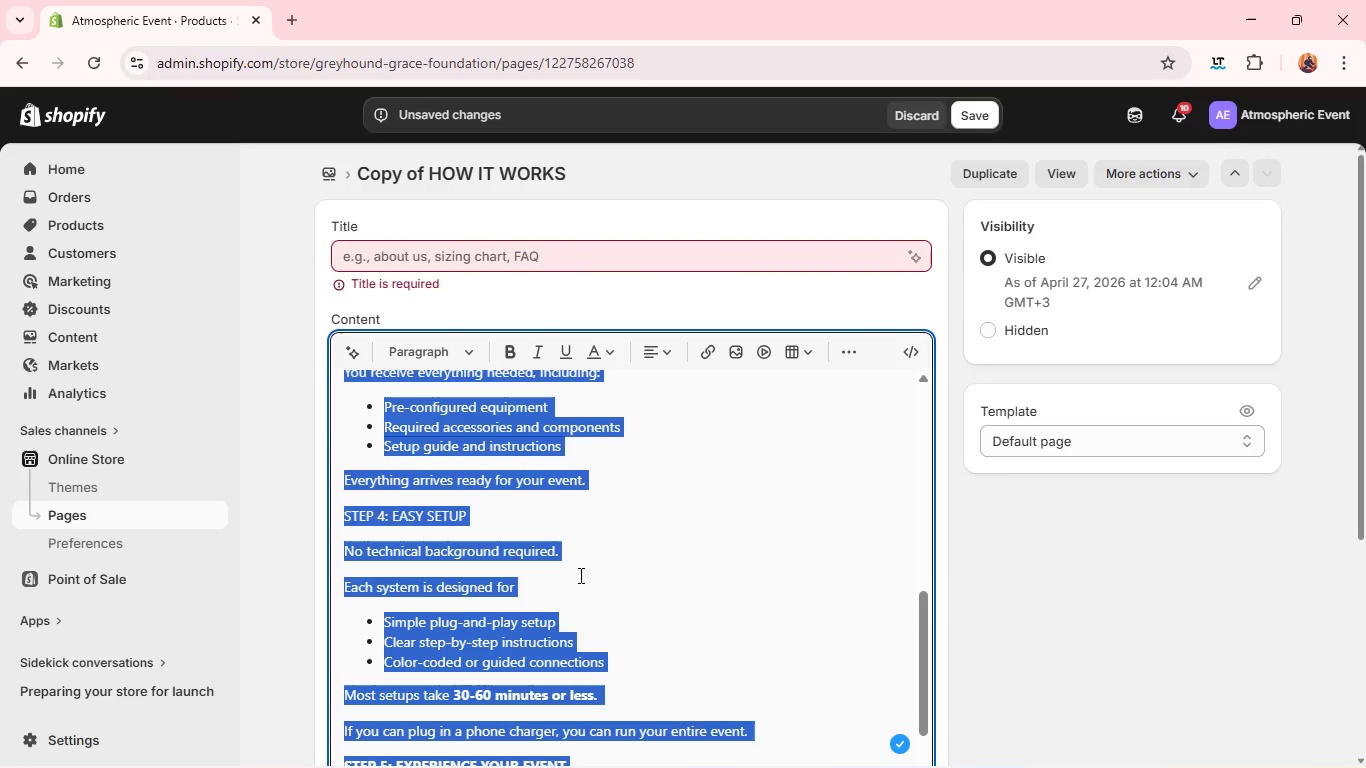 
key(Backspace)
 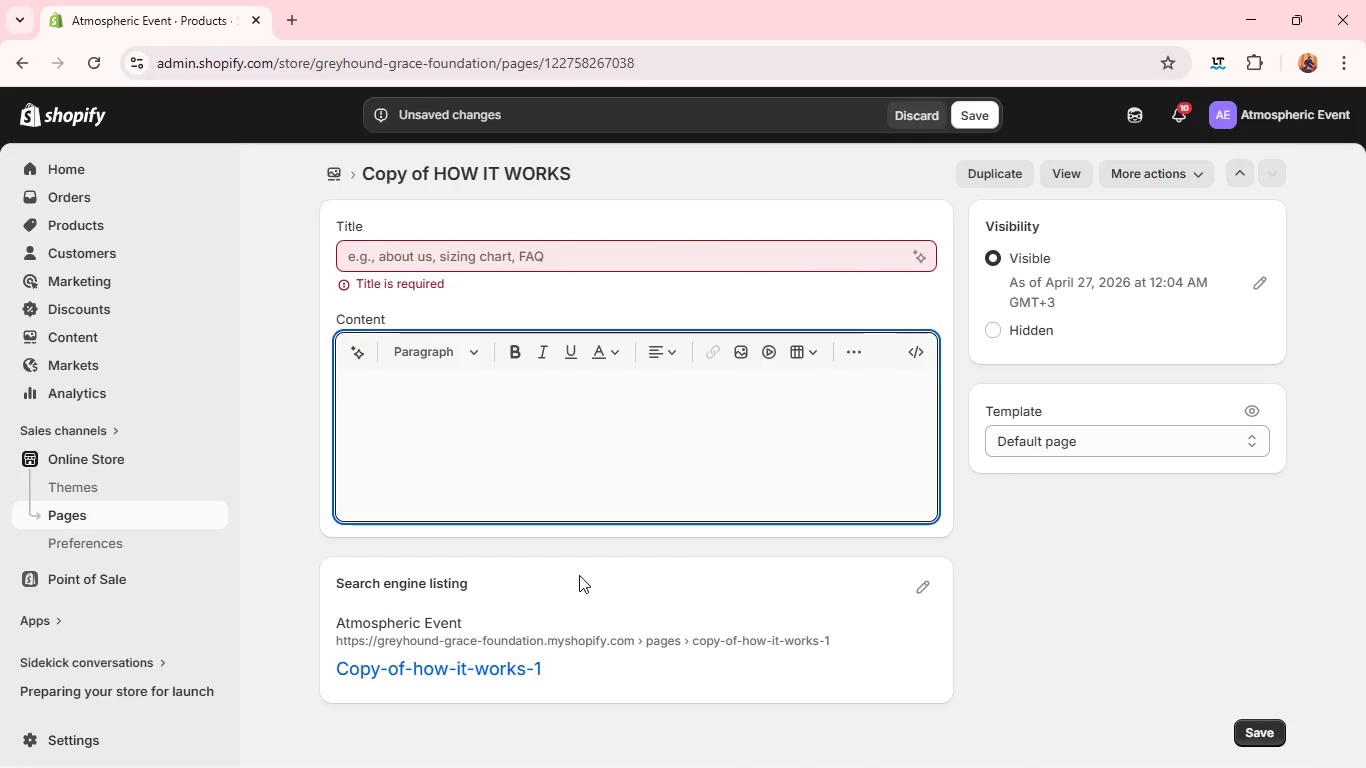 
wait(9.31)
 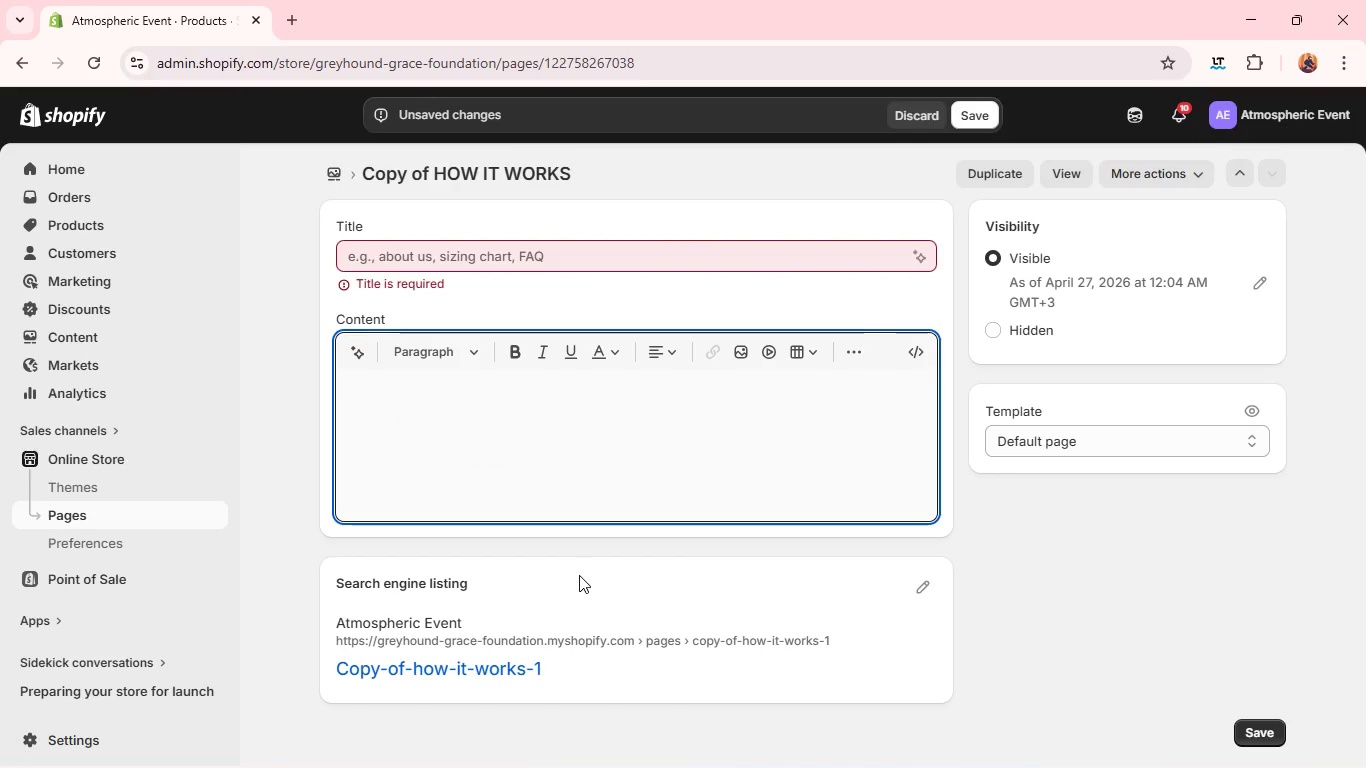 
left_click([598, 248])
 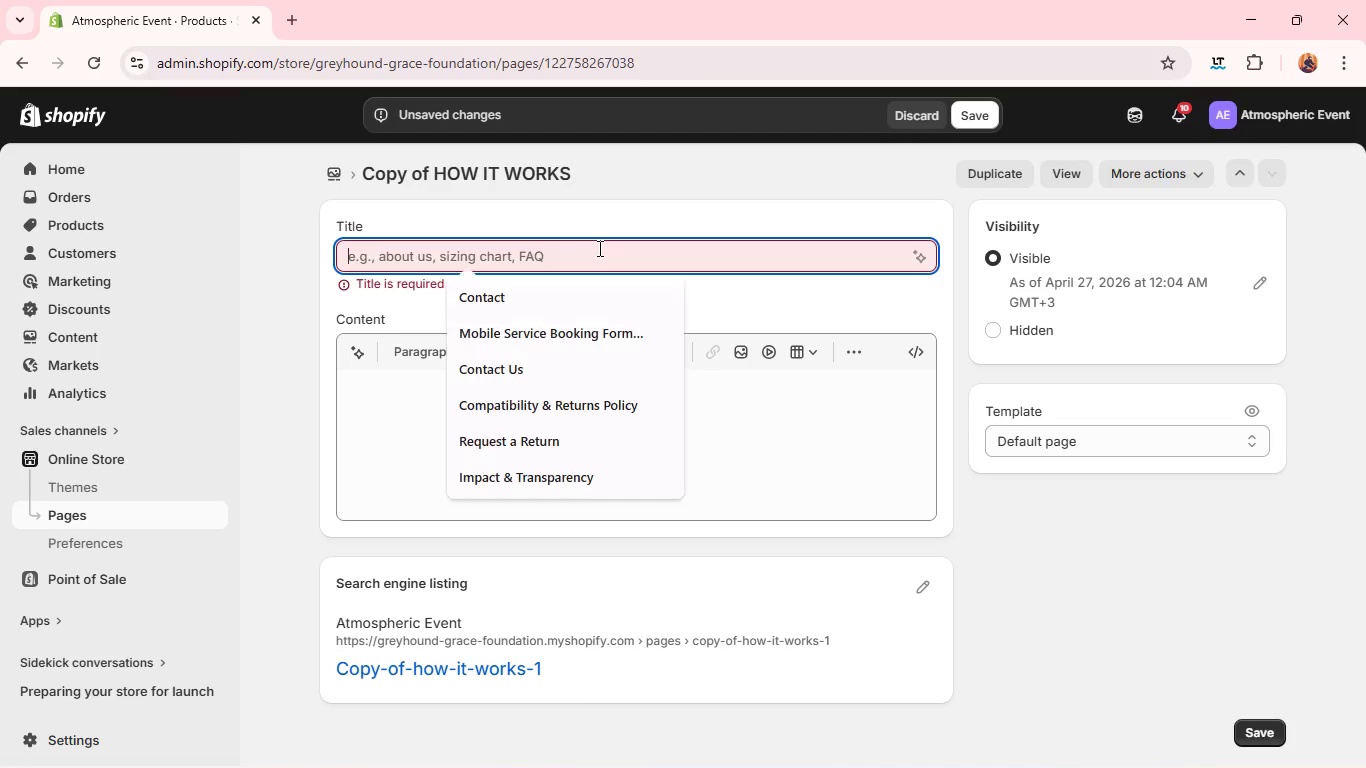 
type(CONTACT PAGE )
 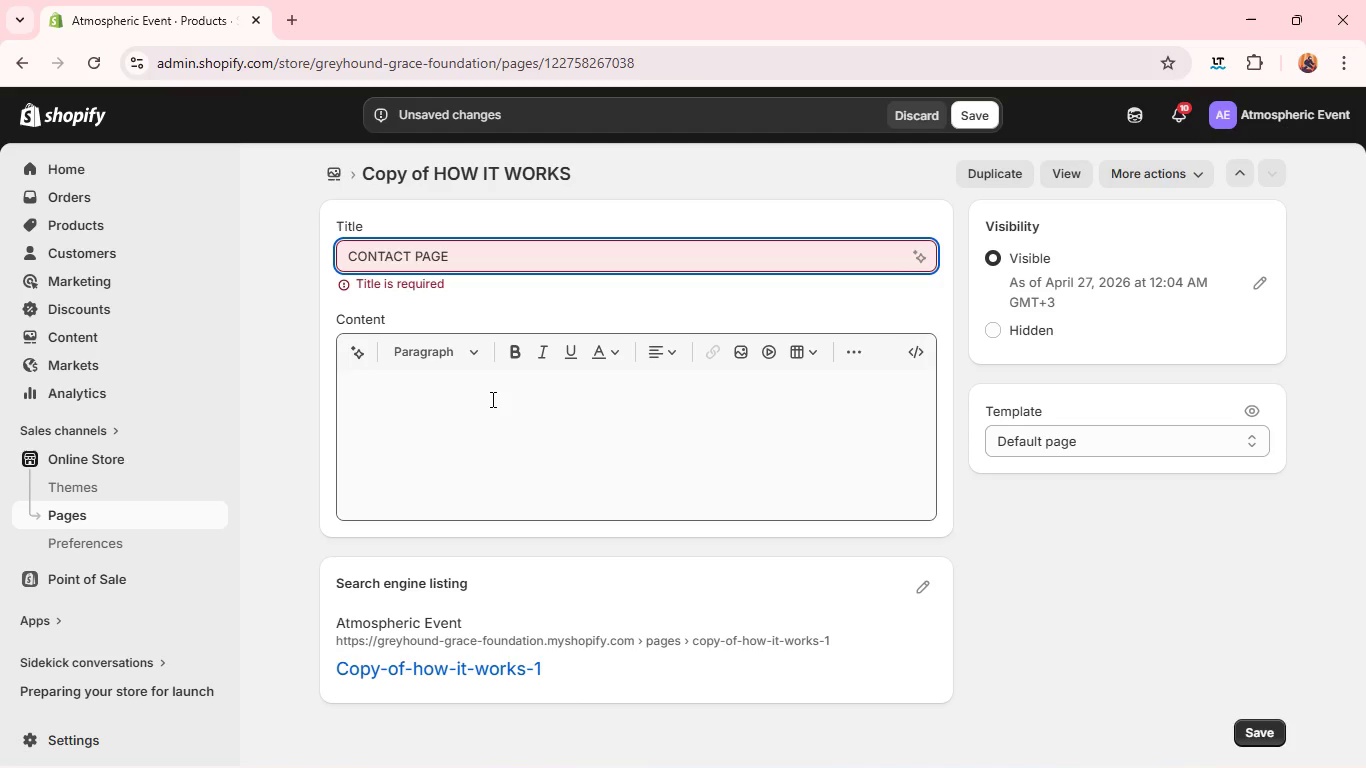 
key(Control+A)
 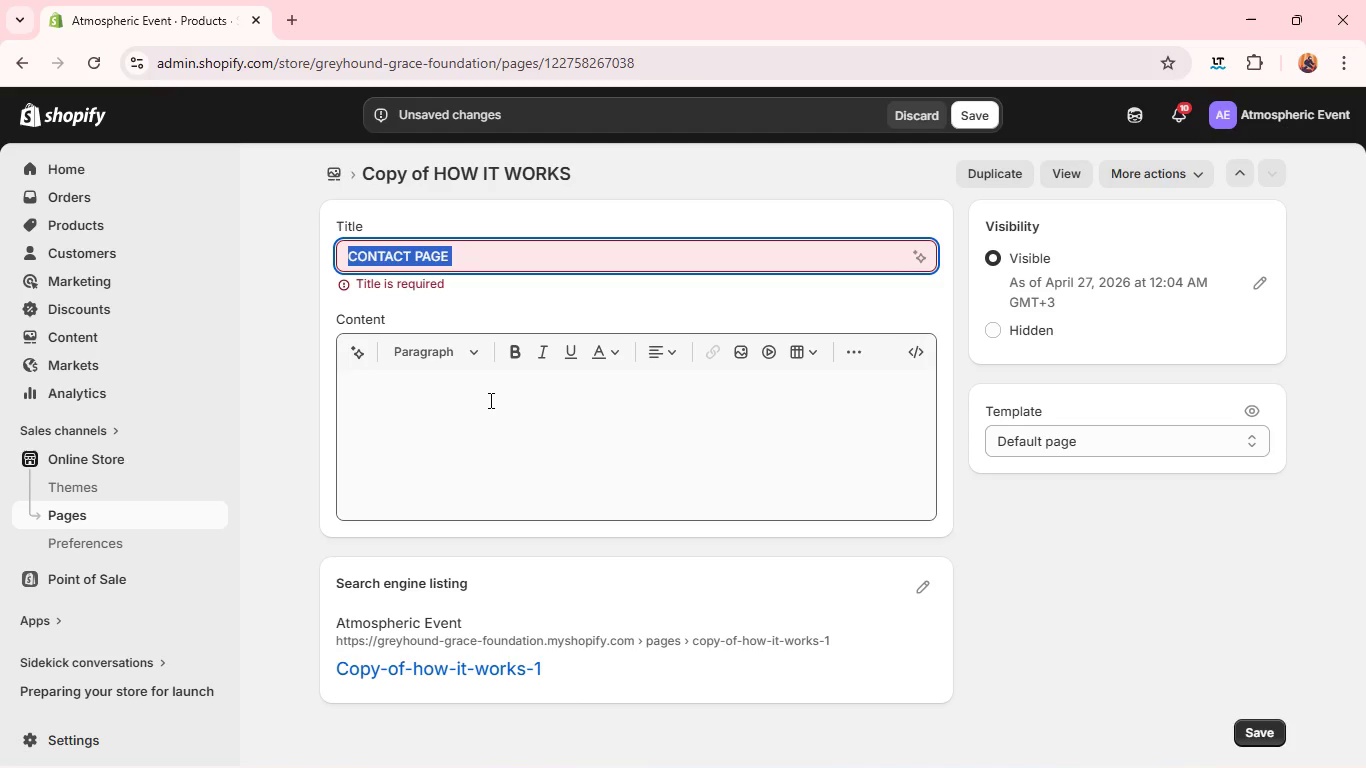 
key(Control+C)
 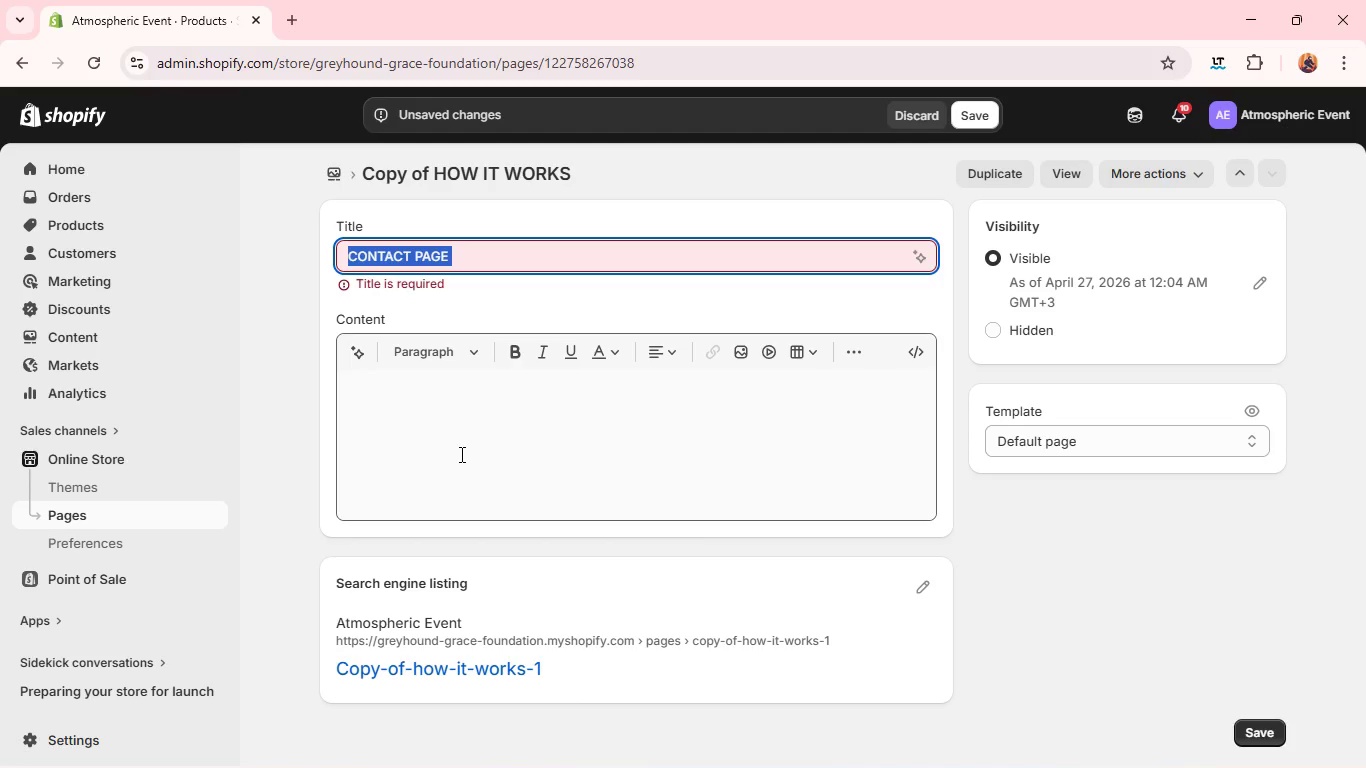 
left_click([460, 454])
 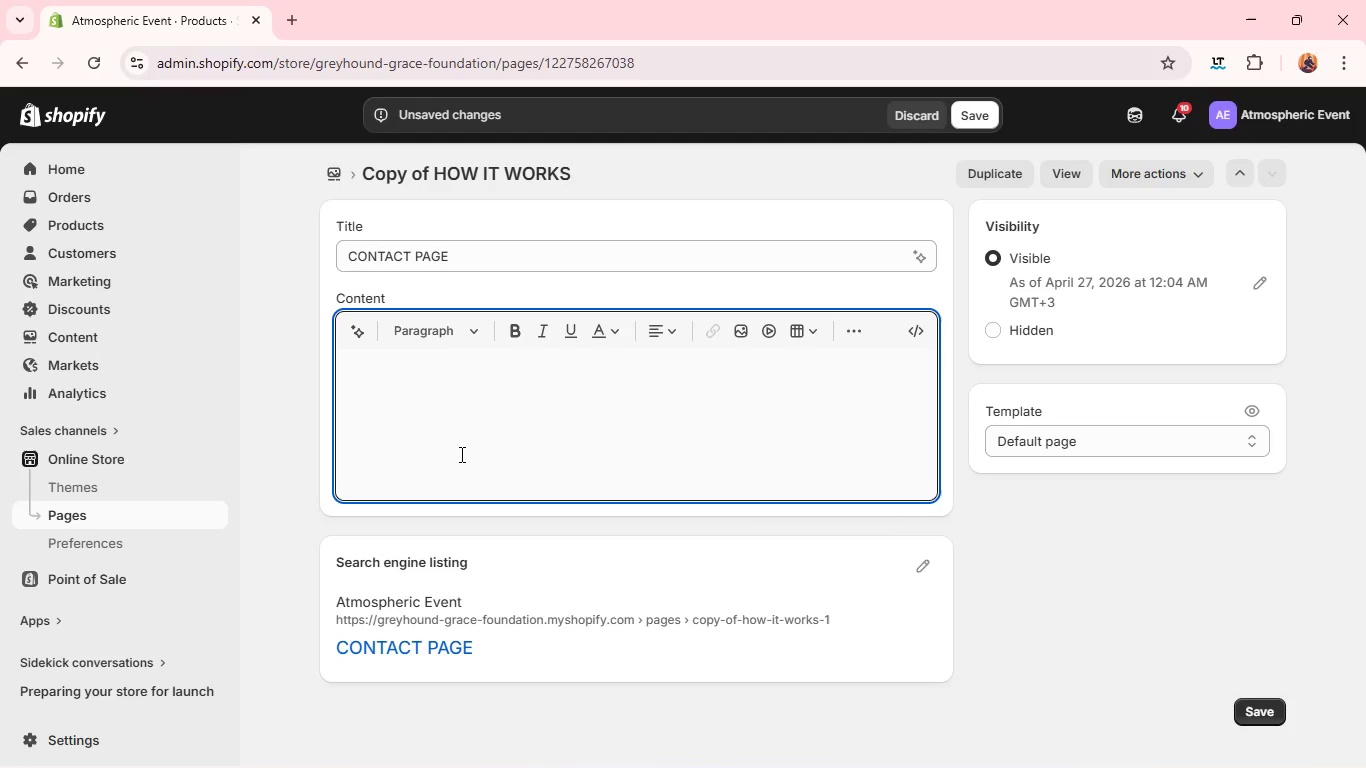 
key(Control+V)
 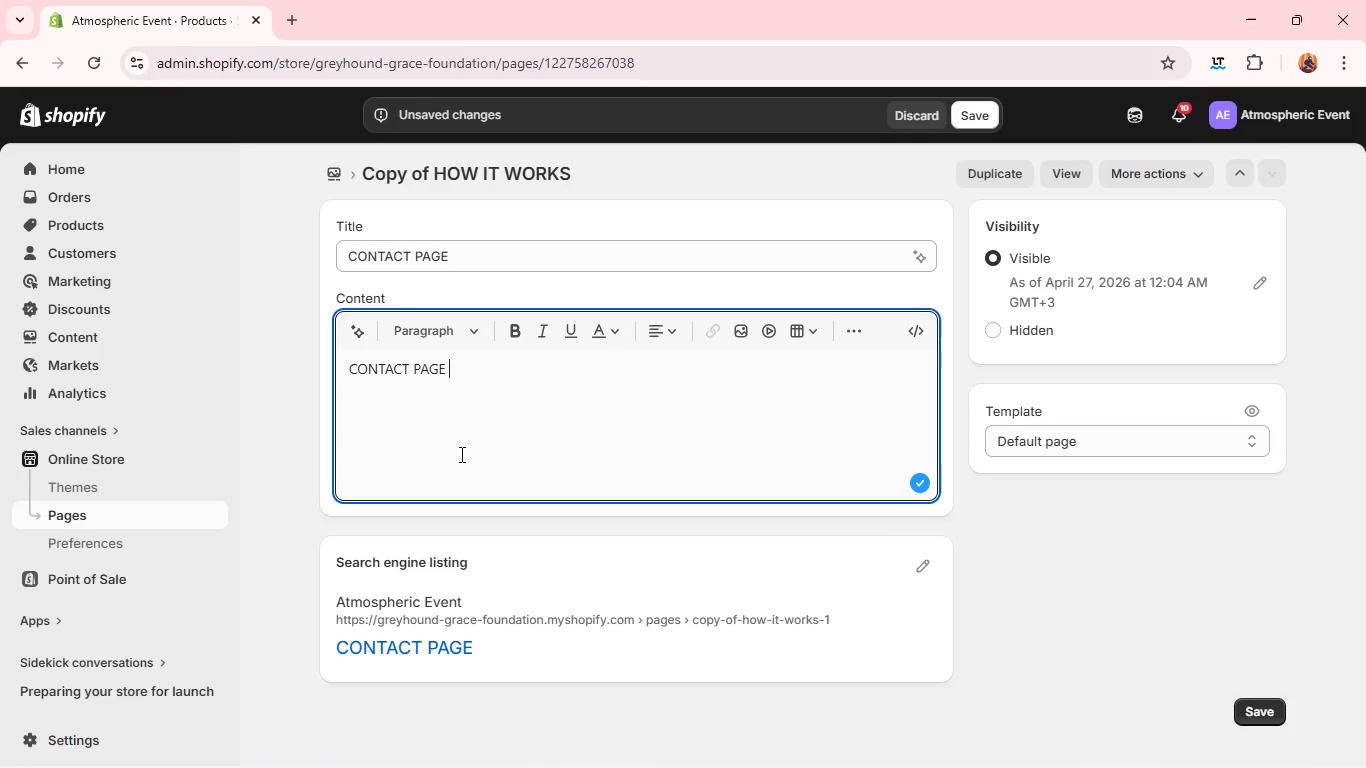 
key(Control+A)
 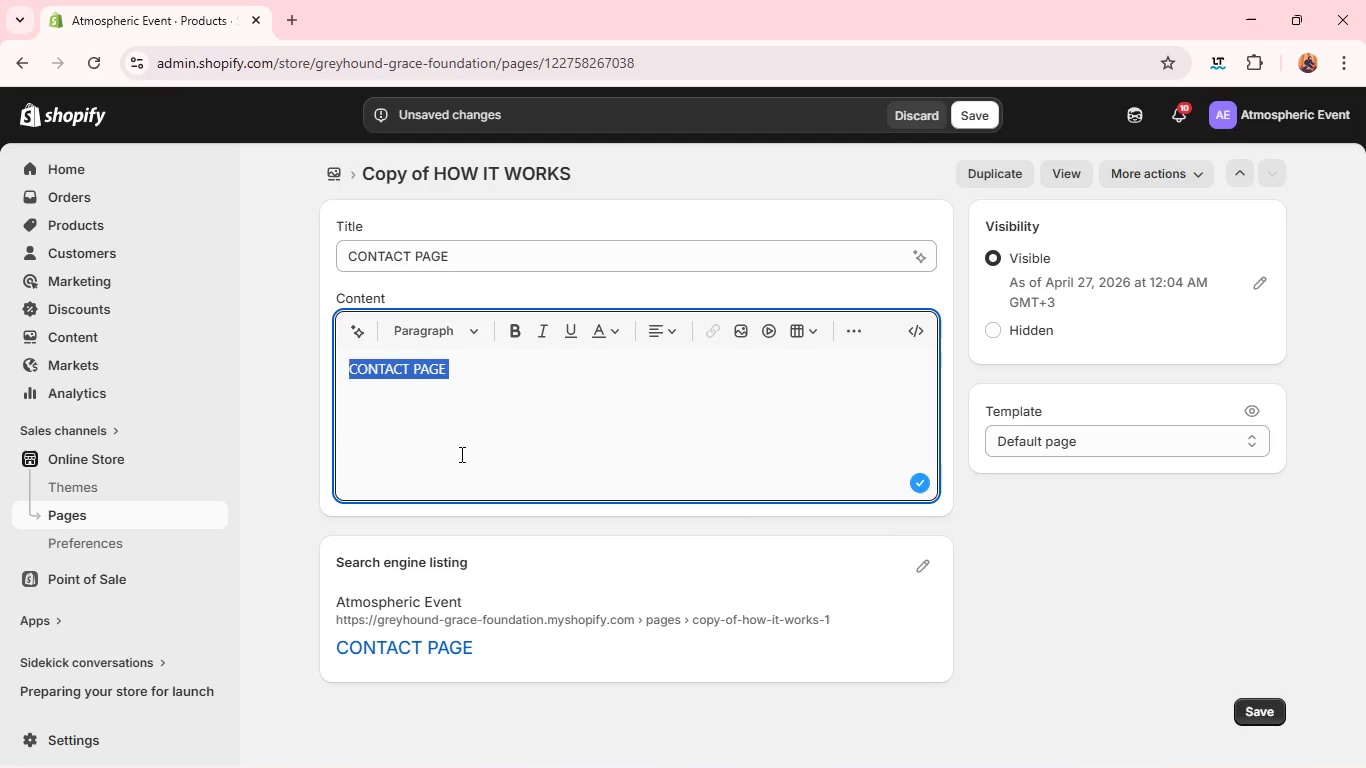 
hold_key(key=ShiftLeft, duration=0.86)
 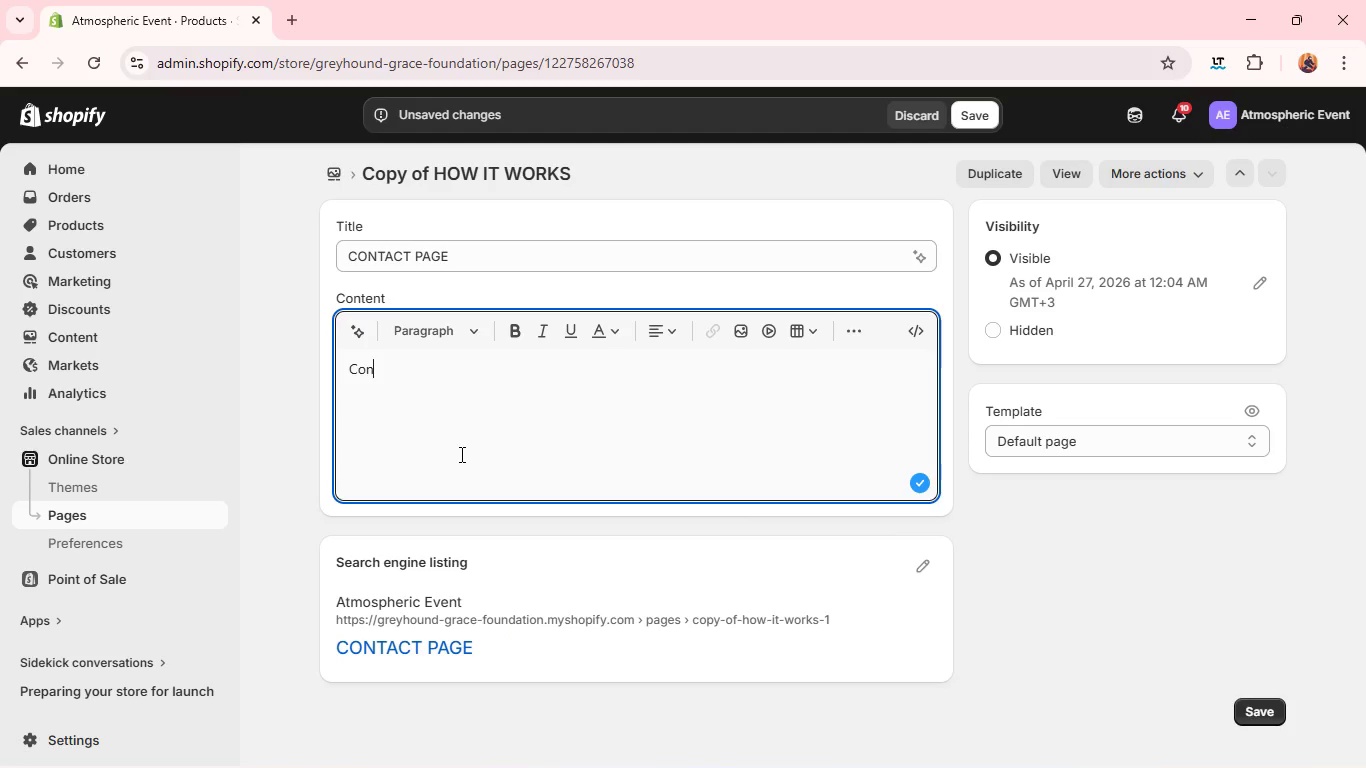 
hold_key(key=C, duration=0.33)
 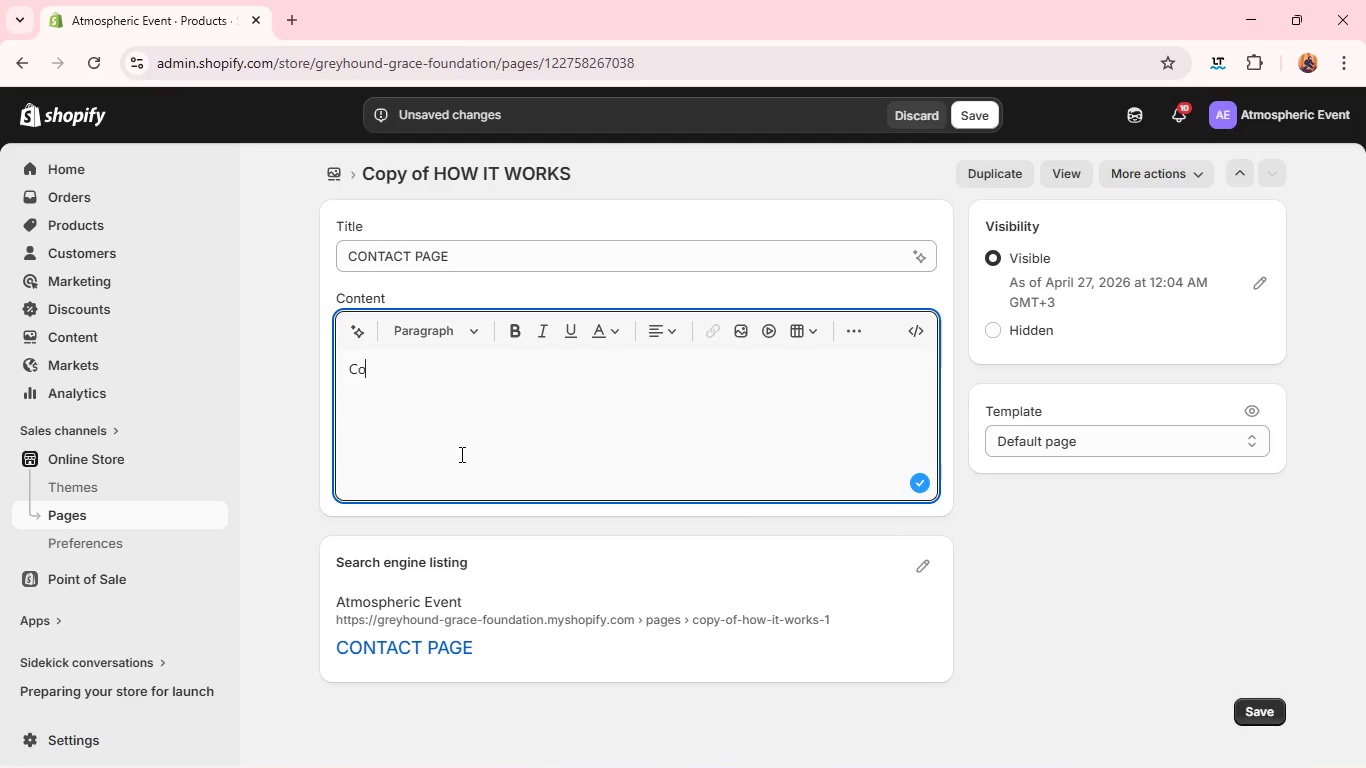 
type(ontact B)
key(Backspace)
type(VIB)
key(Backspace)
key(Backspace)
type(ibeShift Dynamics)
 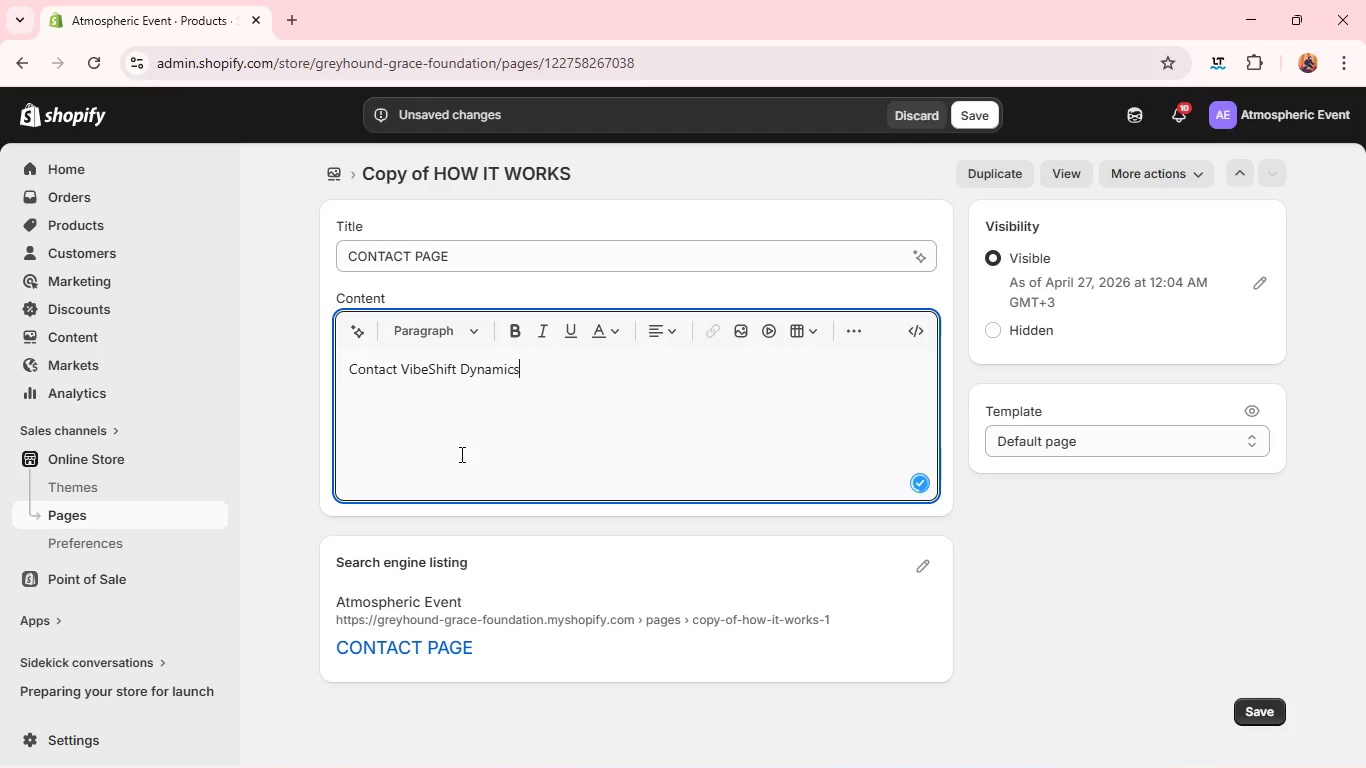 
key(Enter)
 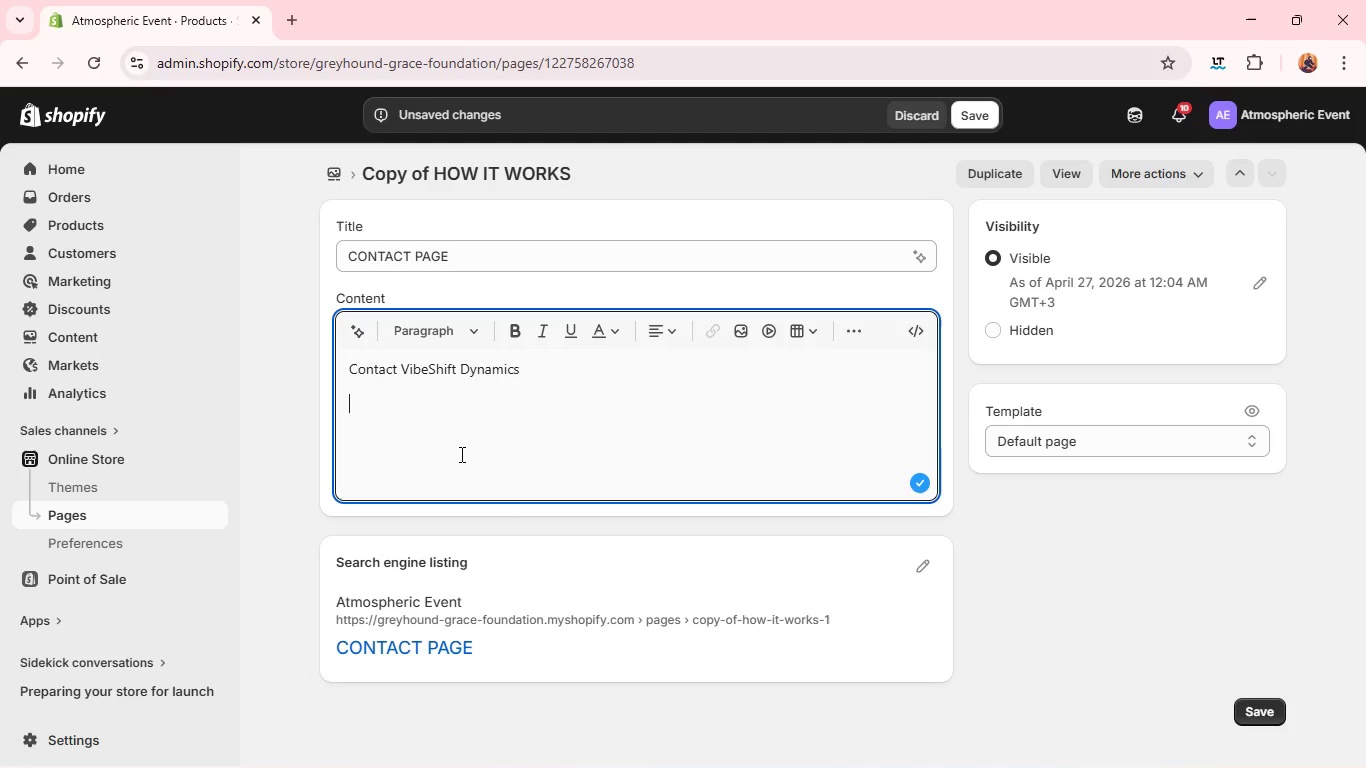 
key(Control+W)
 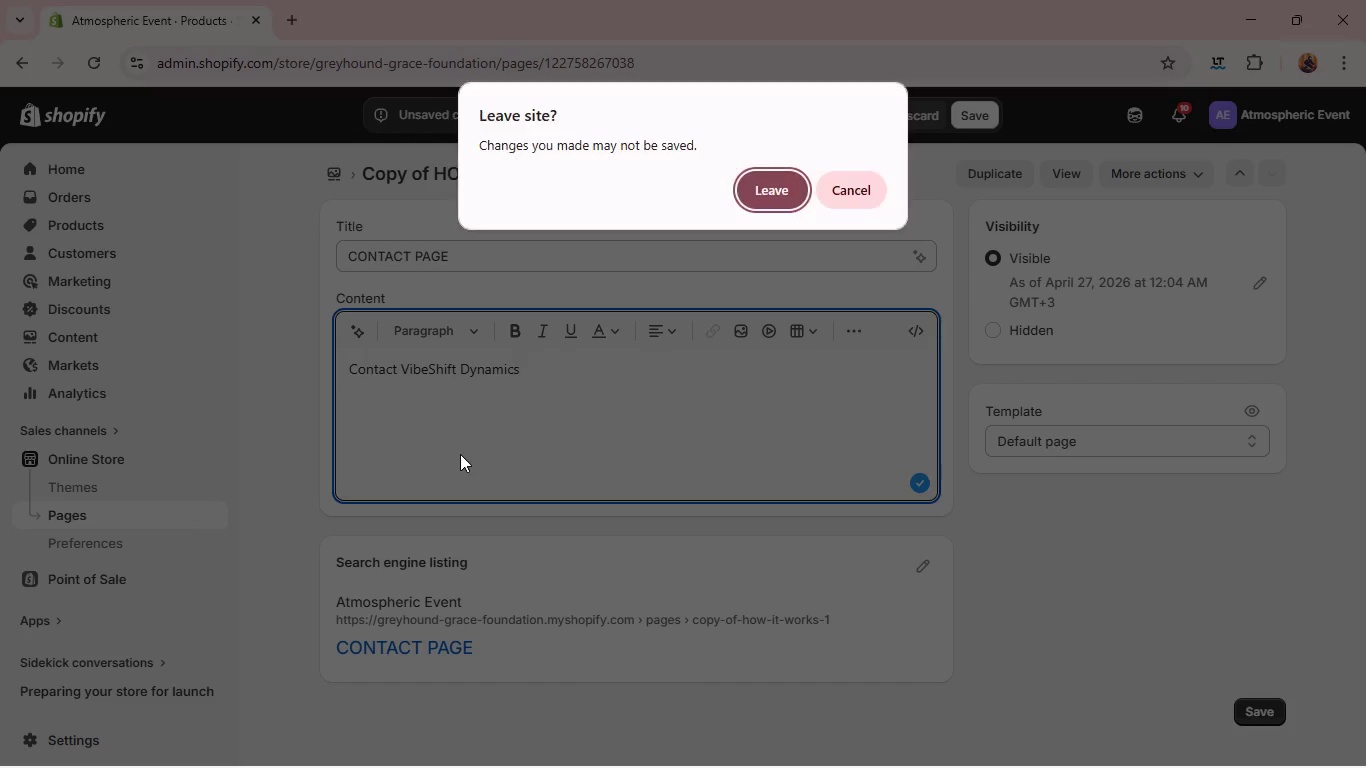 
key(E)
 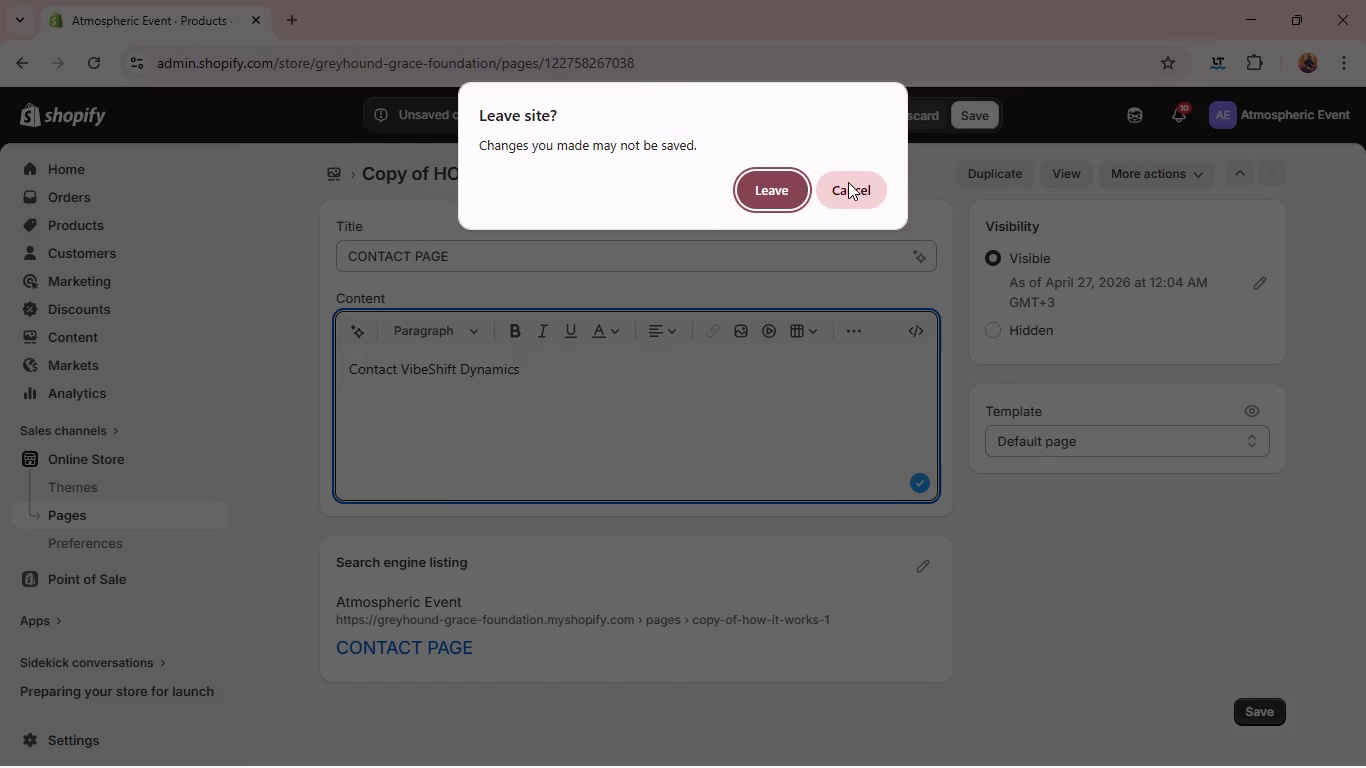 
left_click([859, 184])
 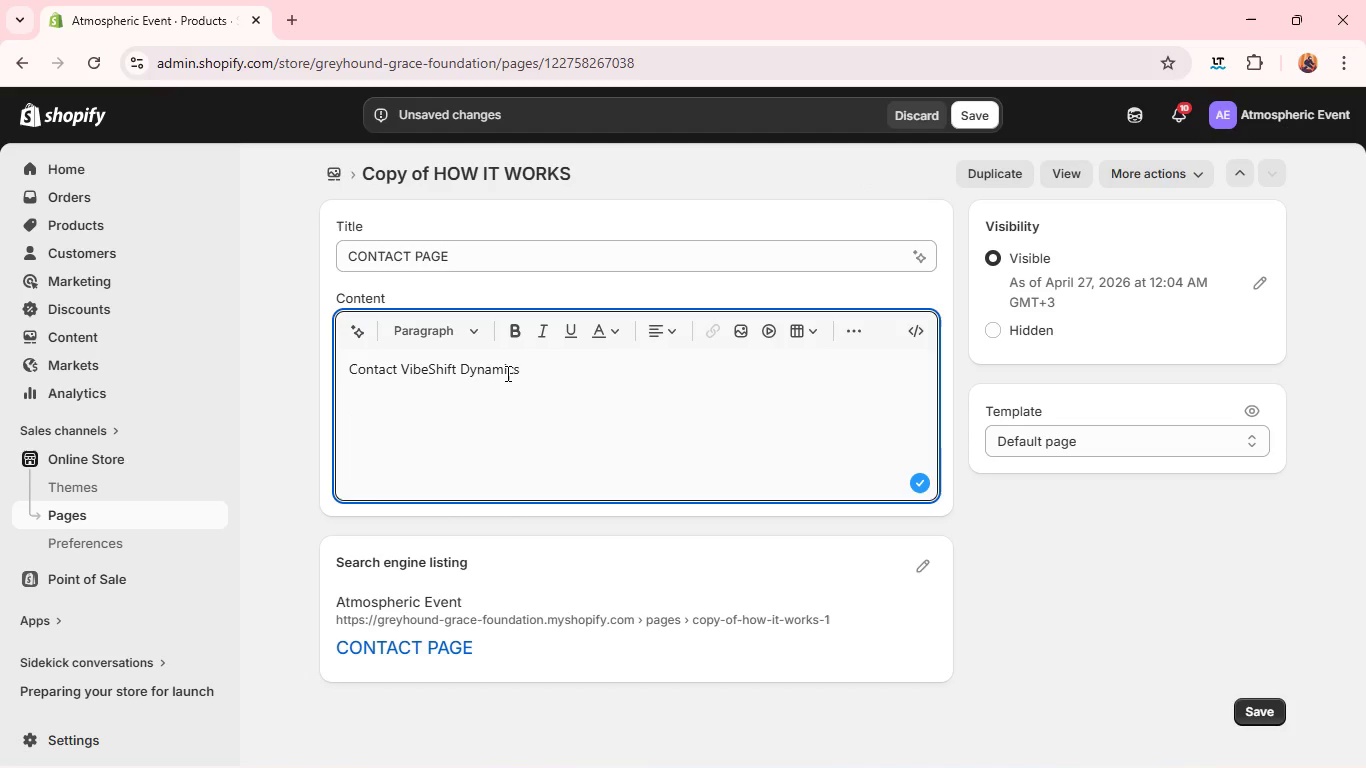 
hold_key(key=ControlLeft, duration=0.34)
 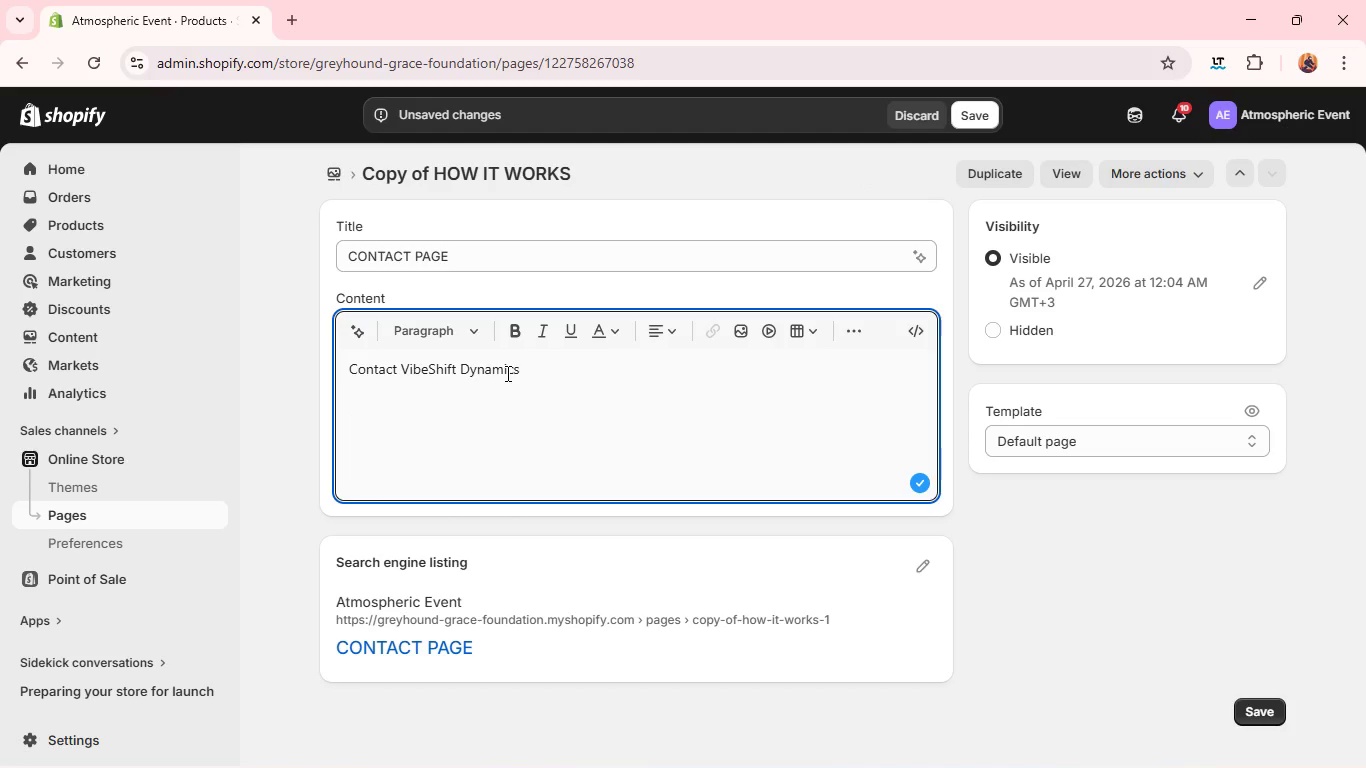 
hold_key(key=ControlLeft, duration=0.97)
 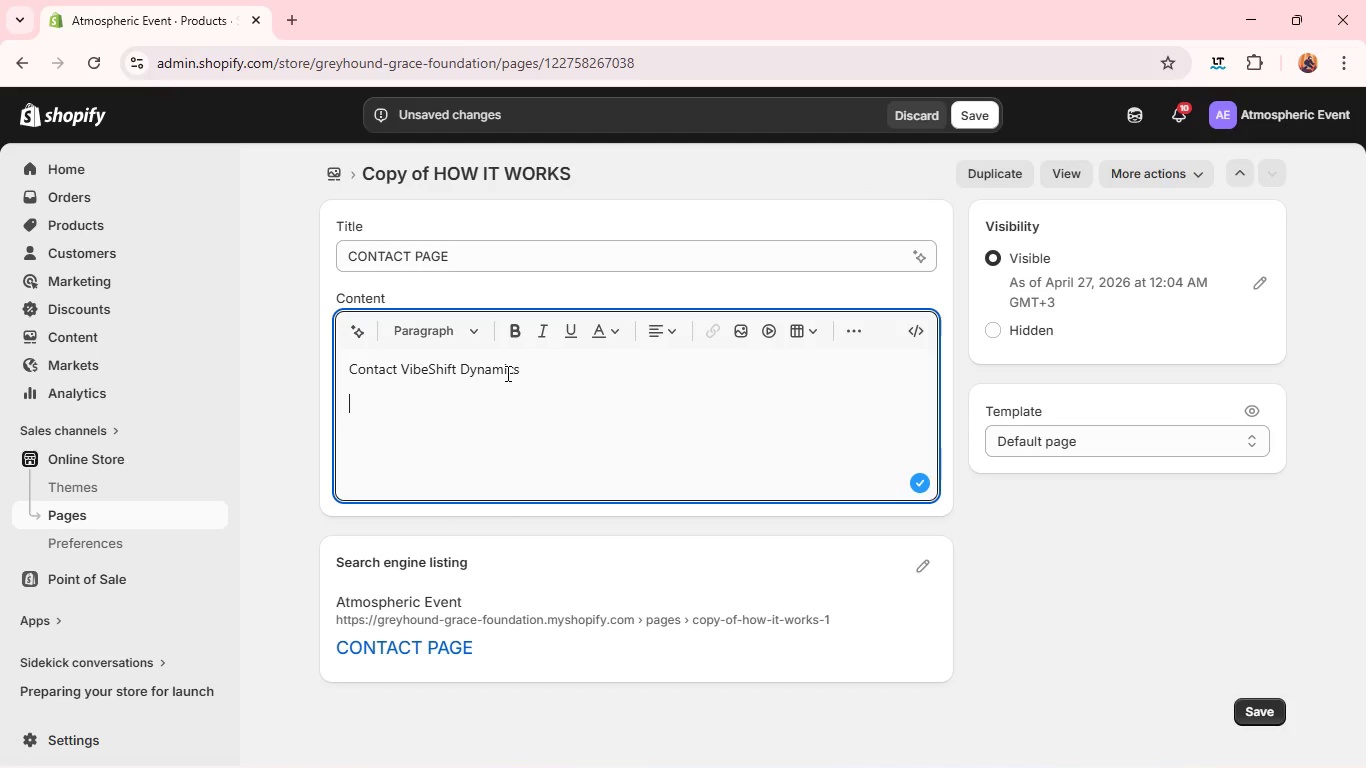 
key(Shift+W)
 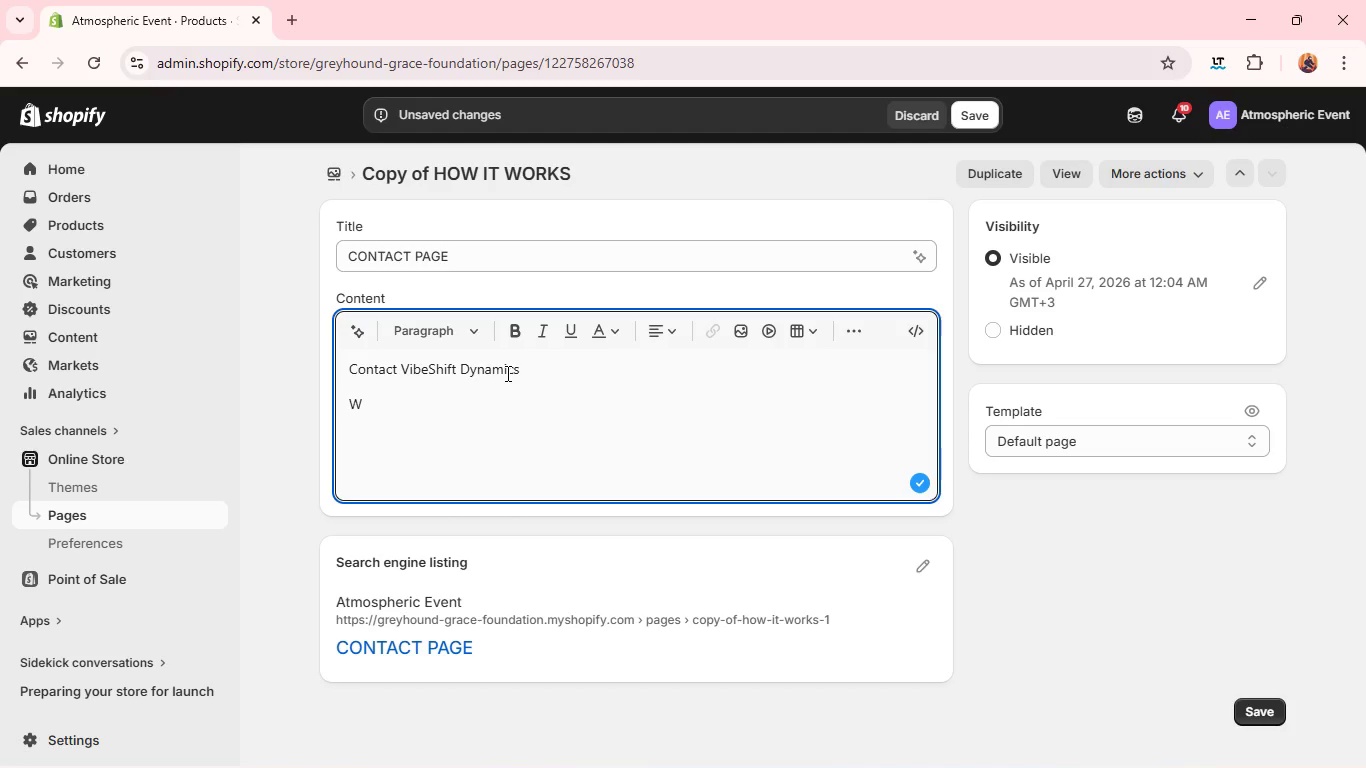 
type(e're)
 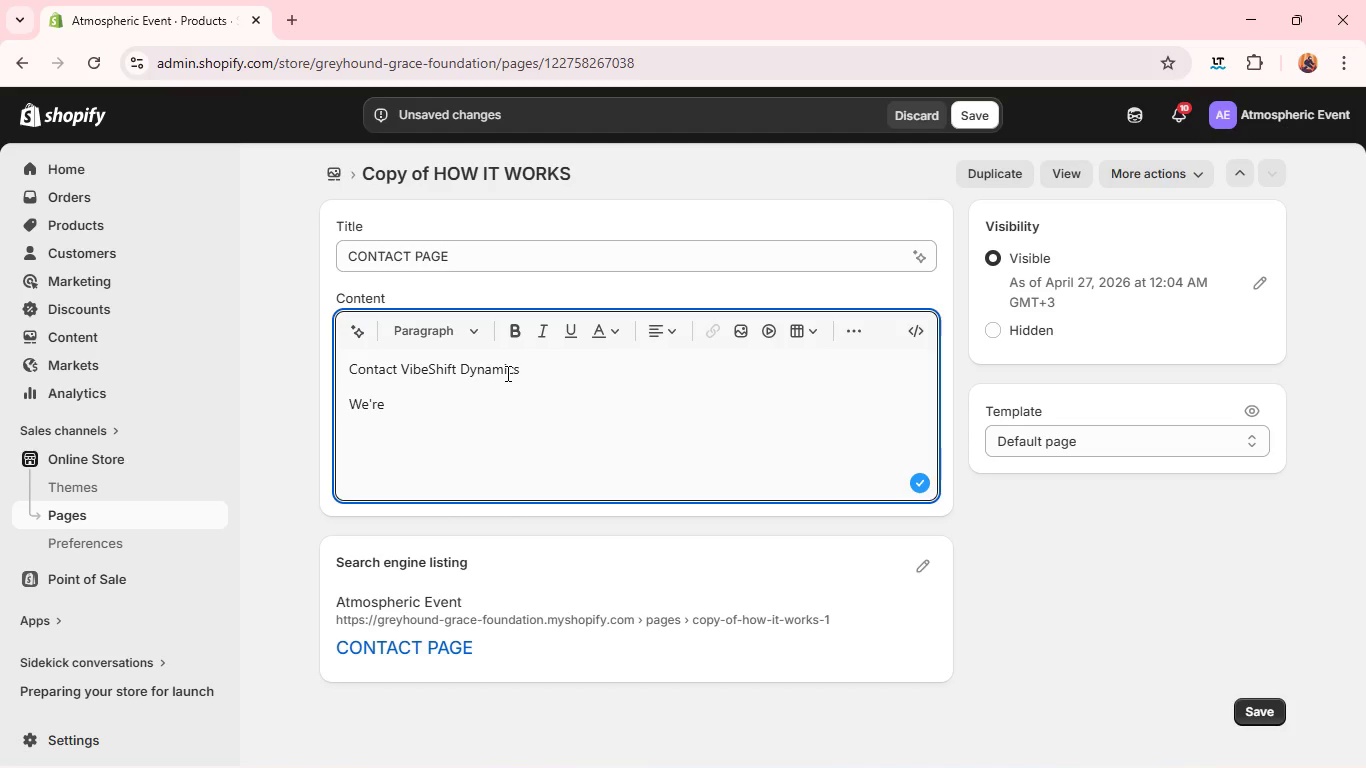 
type( here help )
 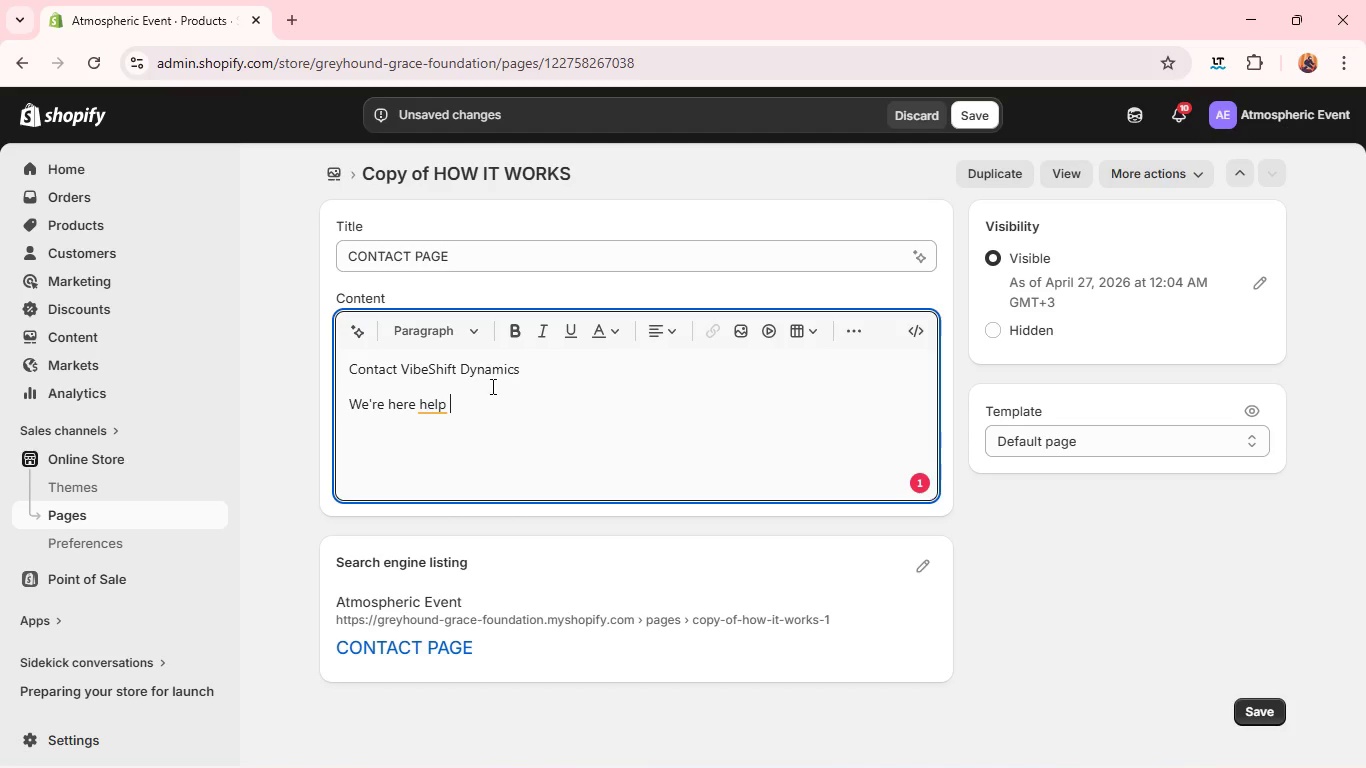 
left_click([415, 403])
 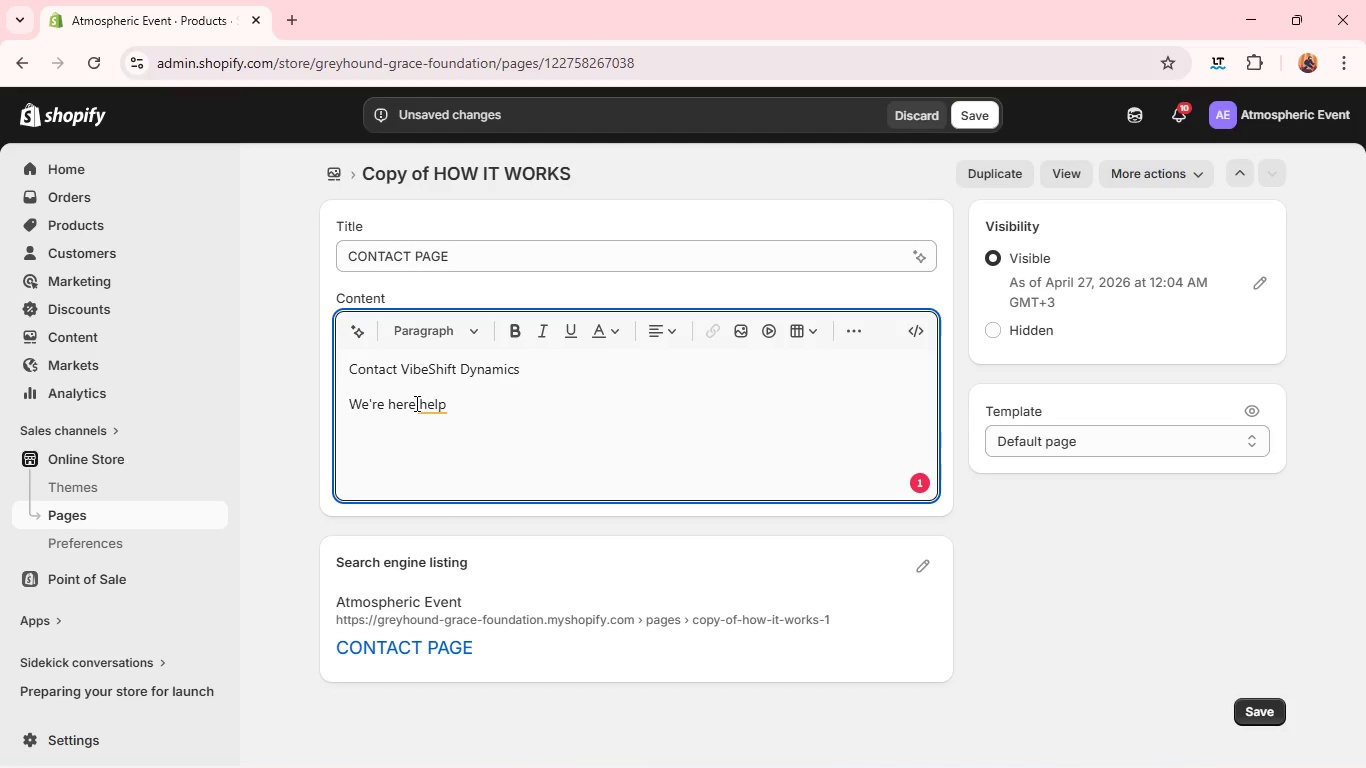 
type( to)
 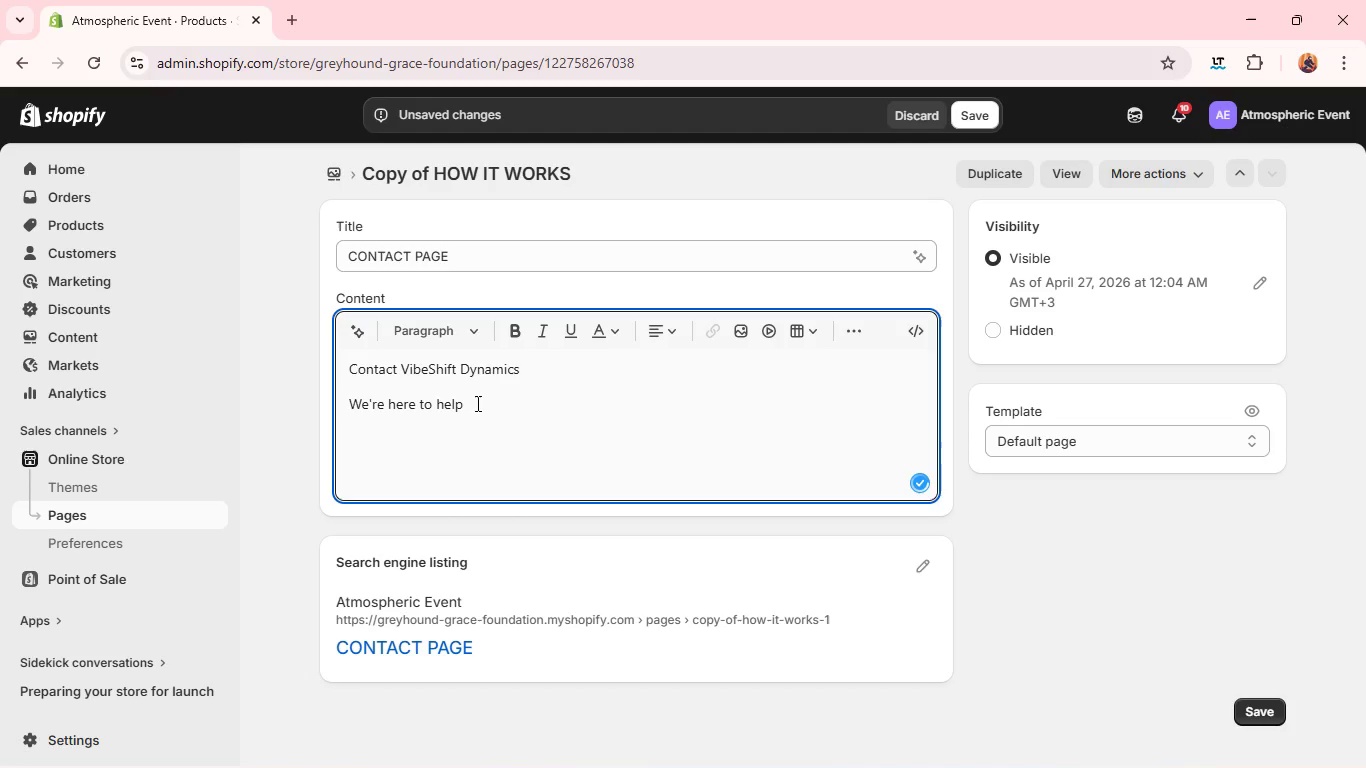 
left_click([479, 402])
 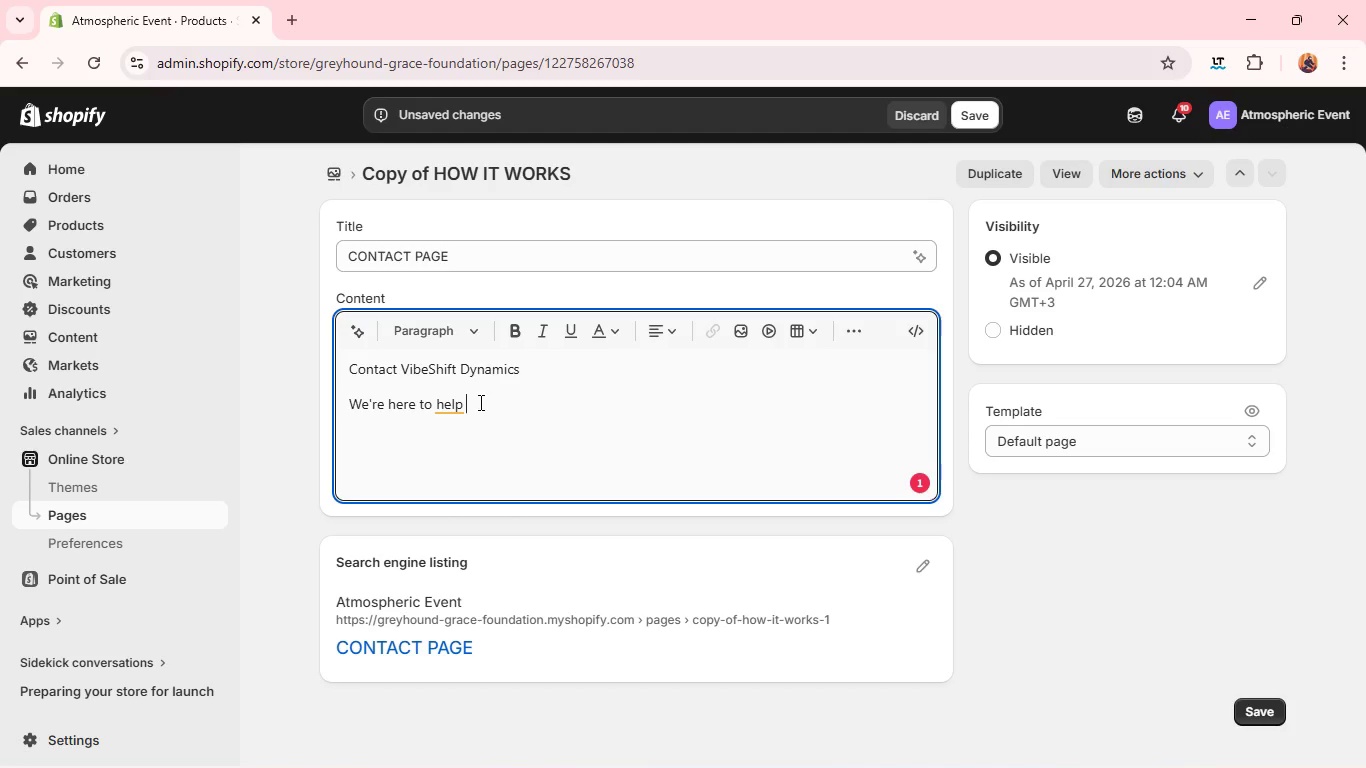 
type(you design the perfect event experience. )
 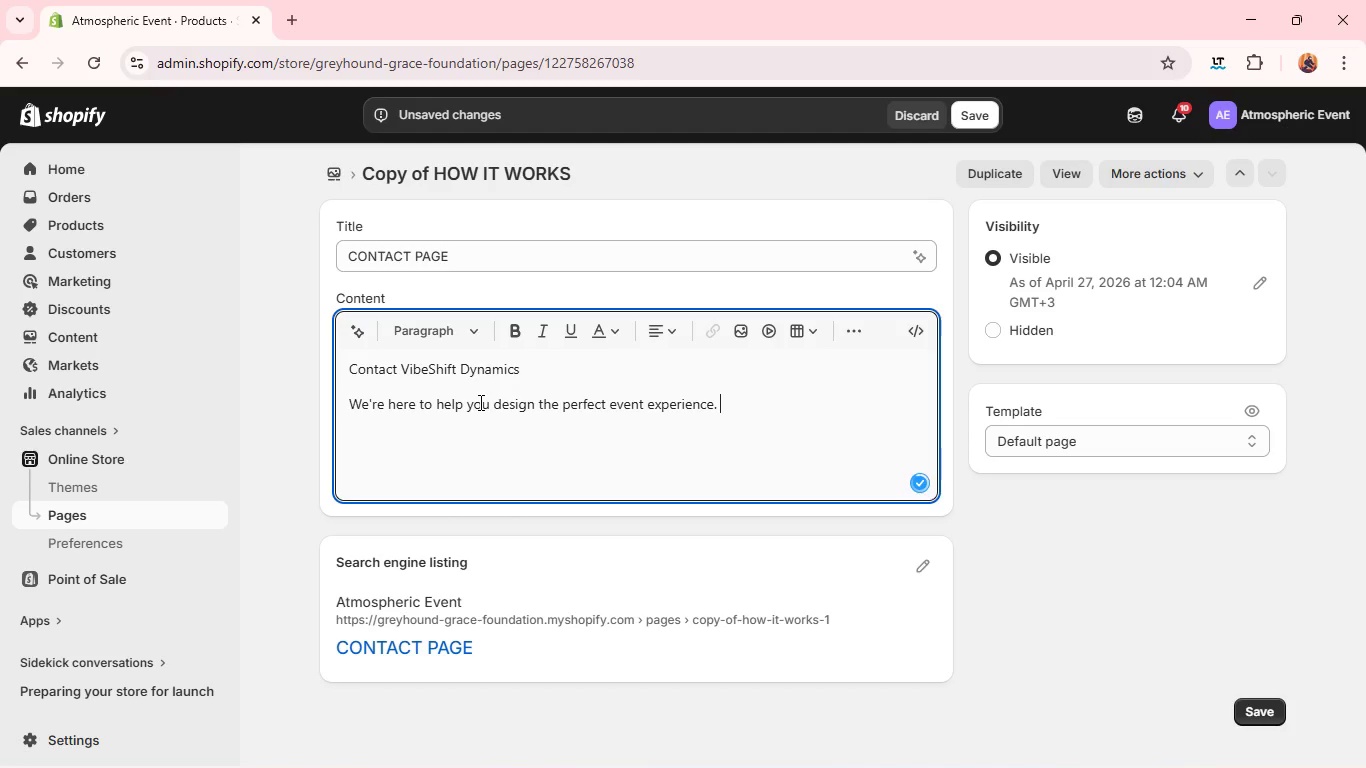 
key(Enter)
 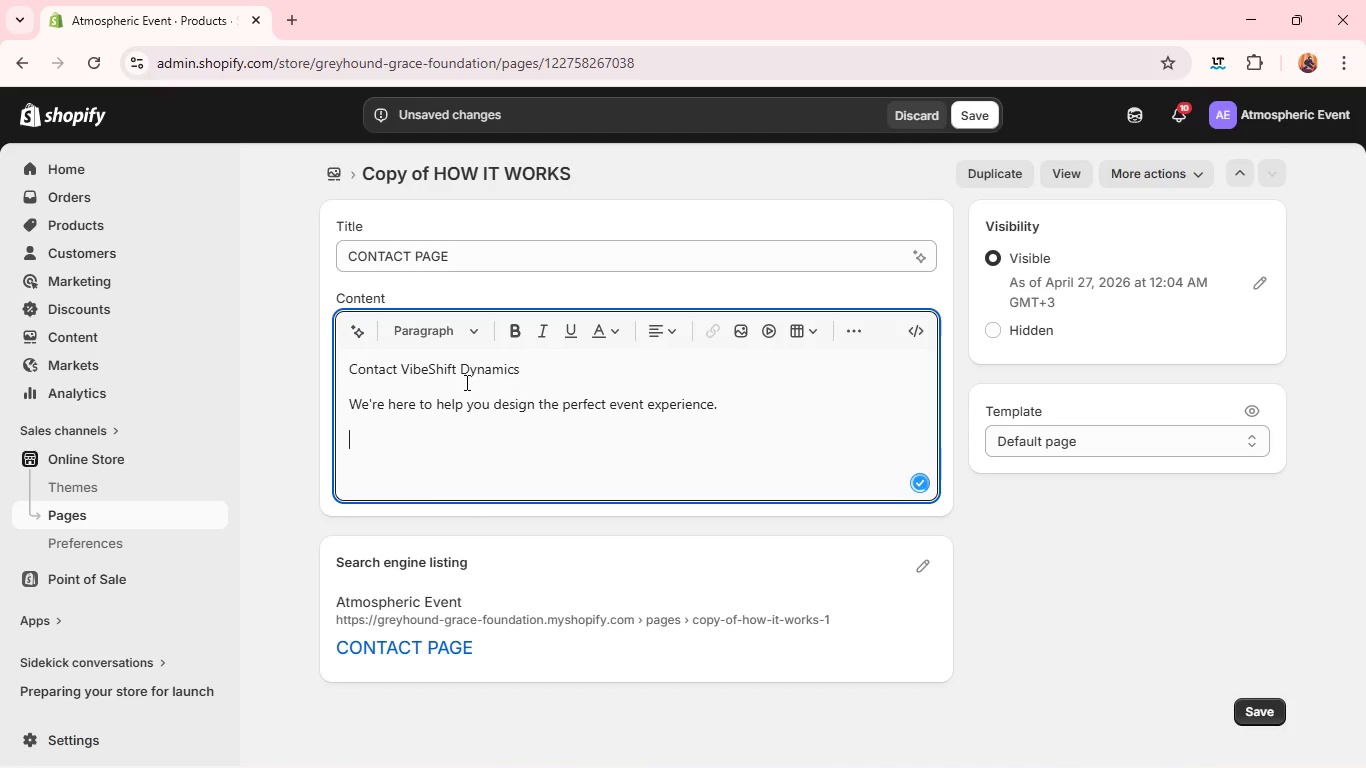 
double_click([465, 382])
 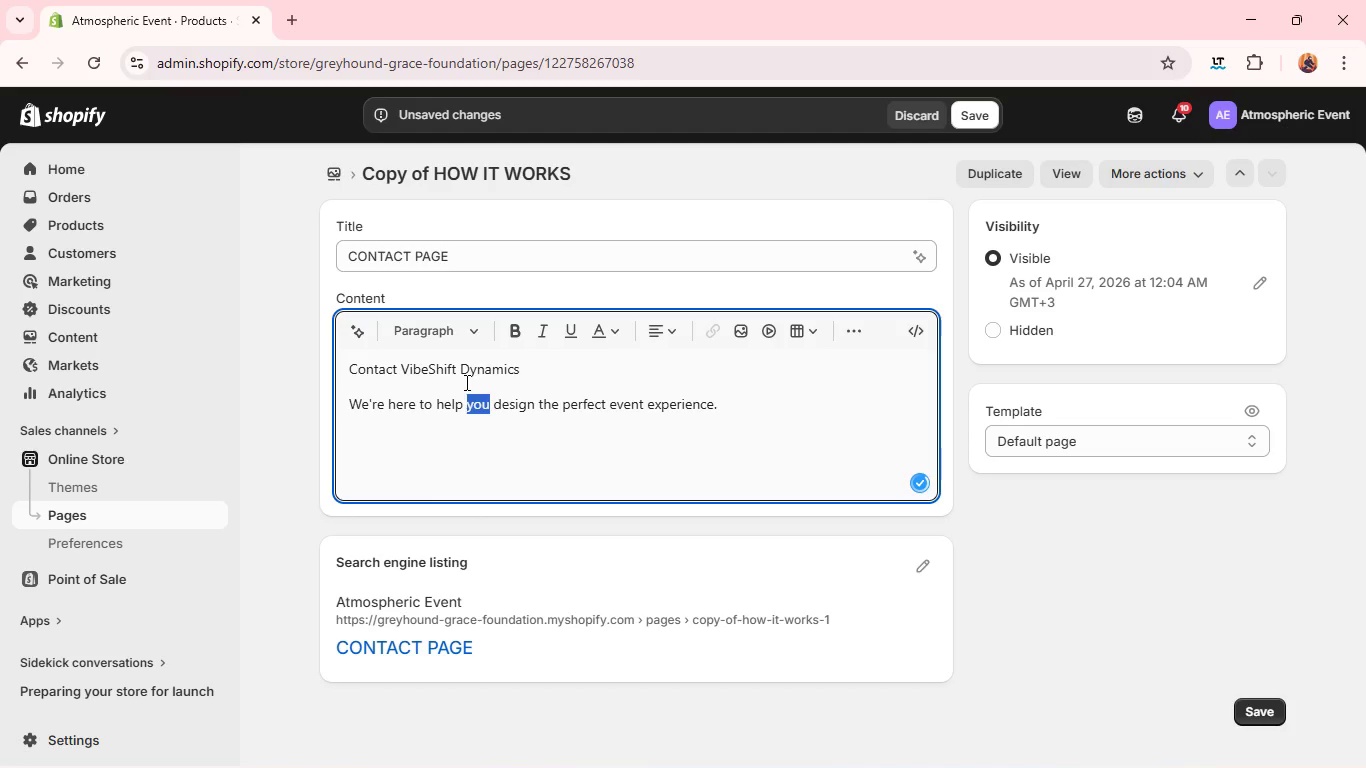 
triple_click([465, 382])
 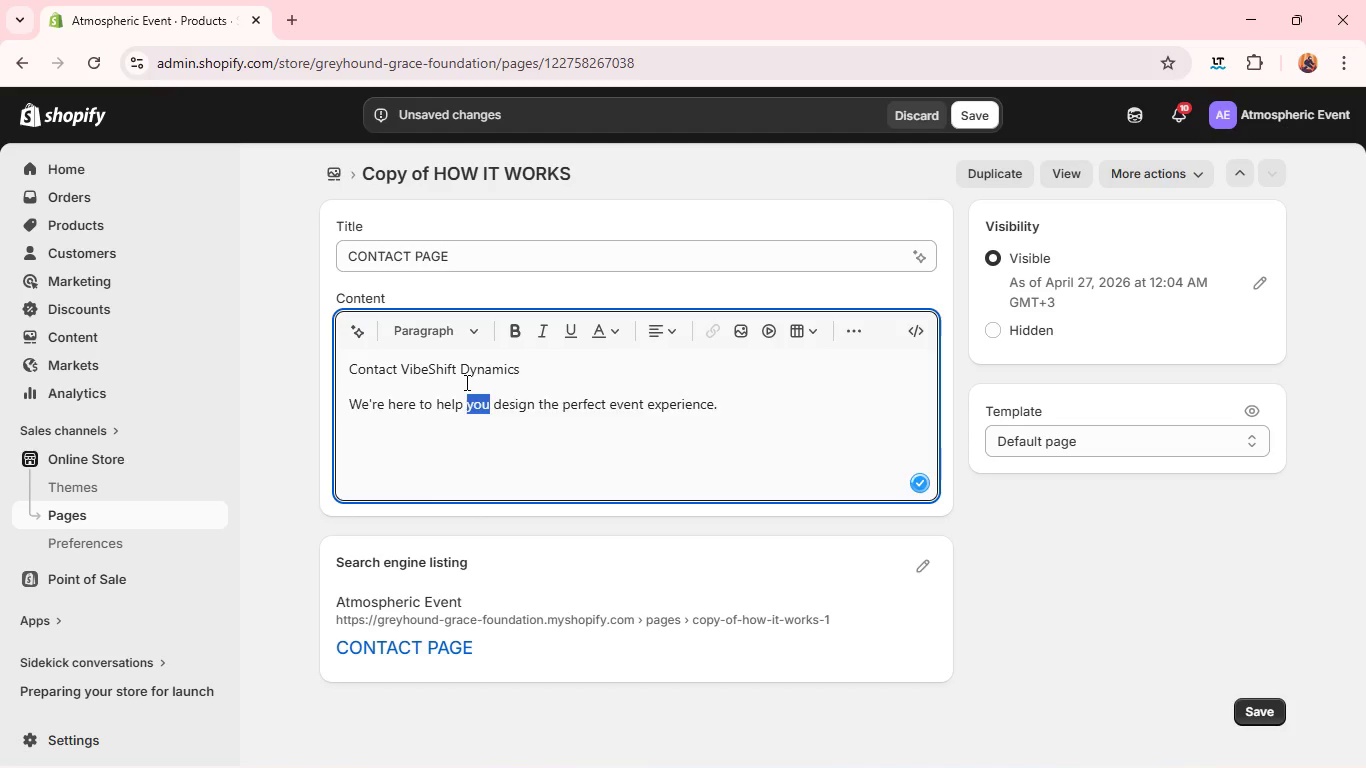 
triple_click([465, 382])
 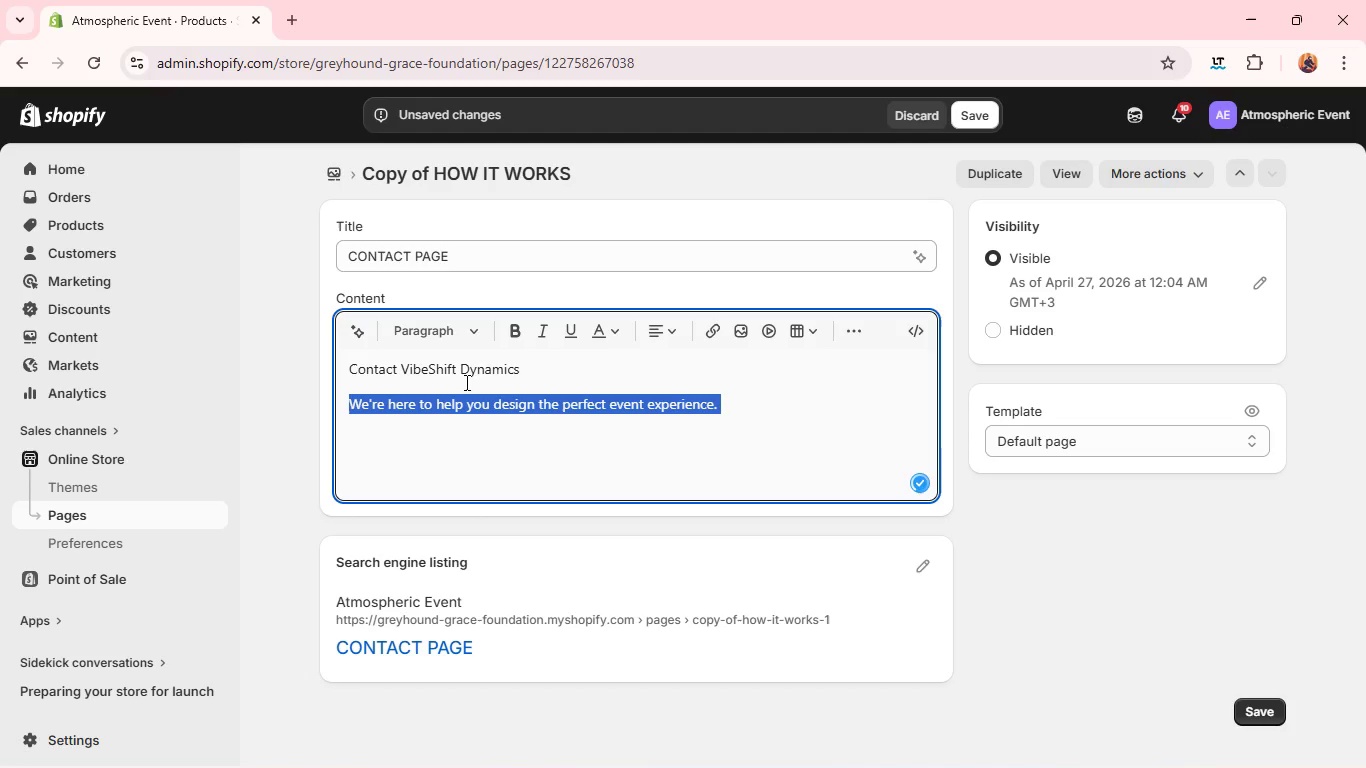 
key(Control+B)
 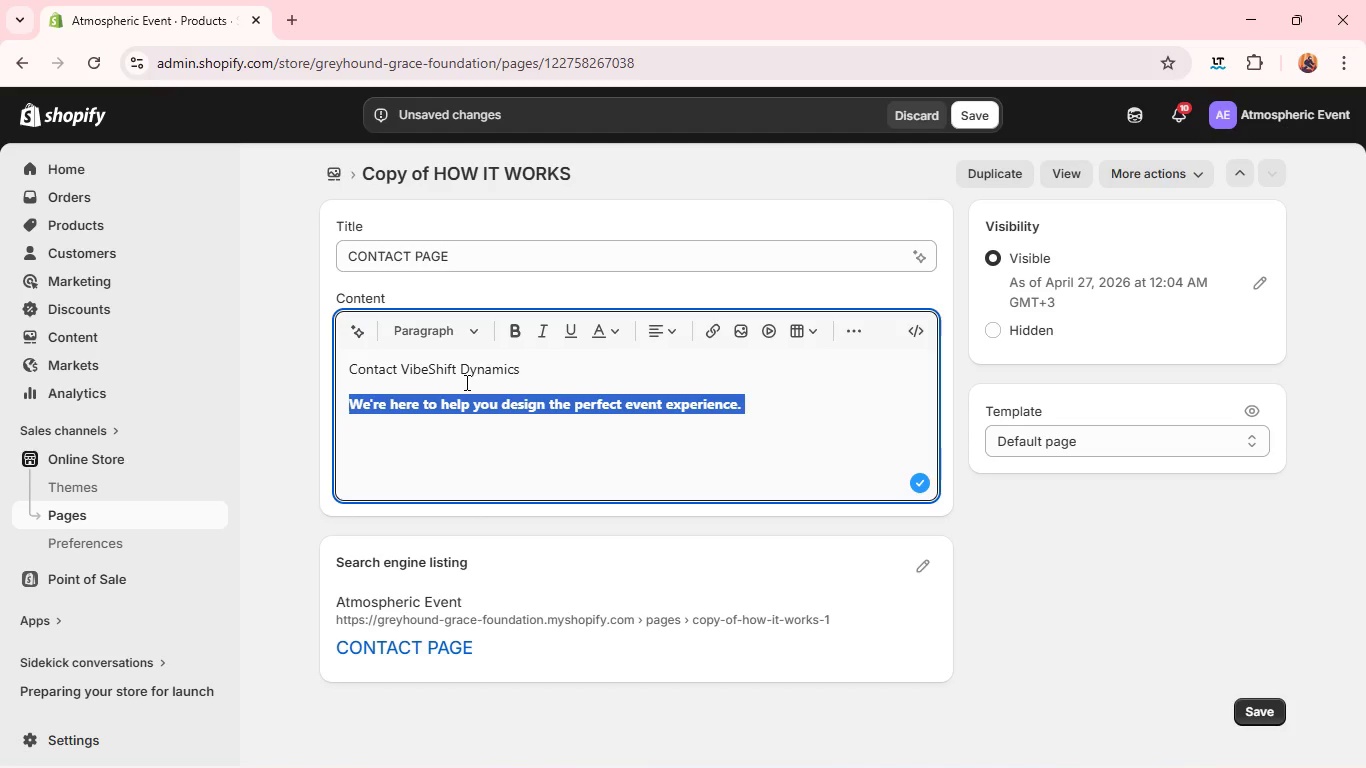 
key(Control+Z)
 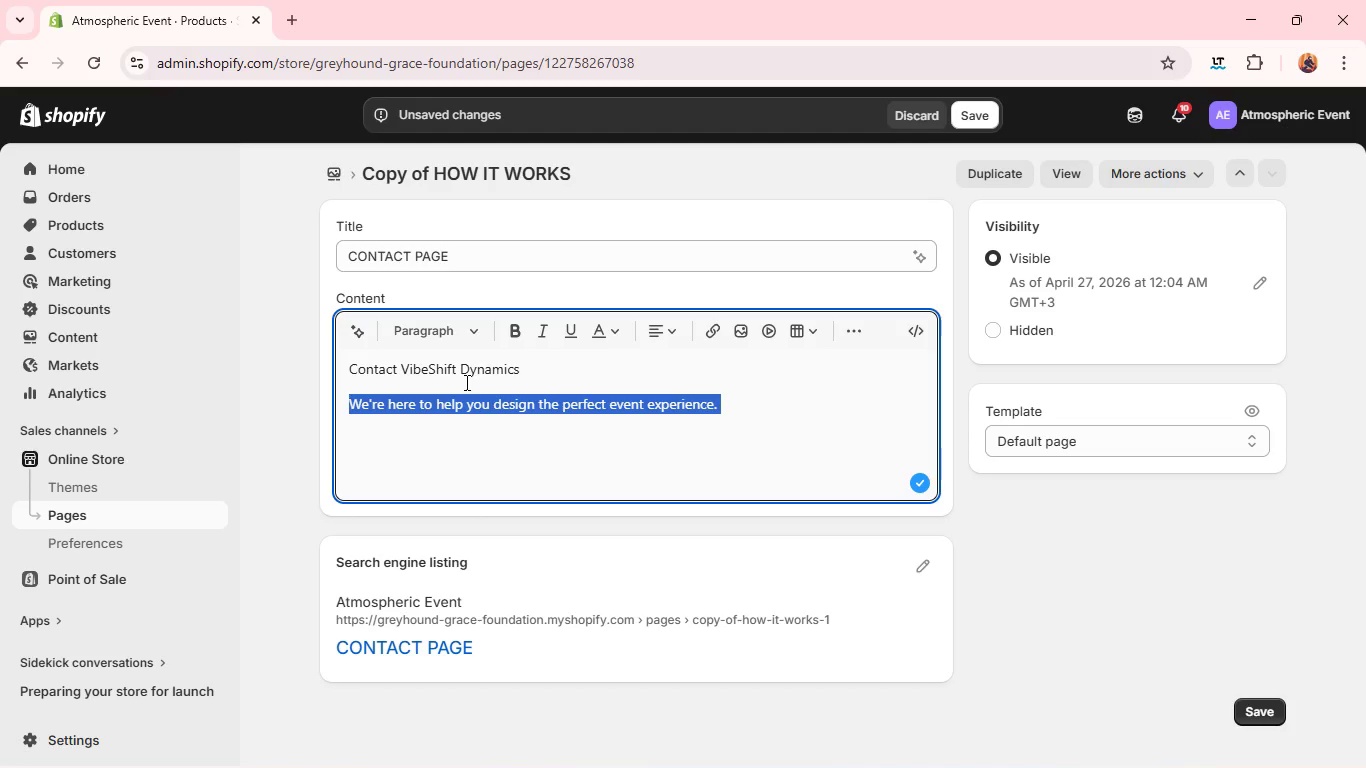 
left_click_drag(start_coordinate=[465, 382], to_coordinate=[444, 357])
 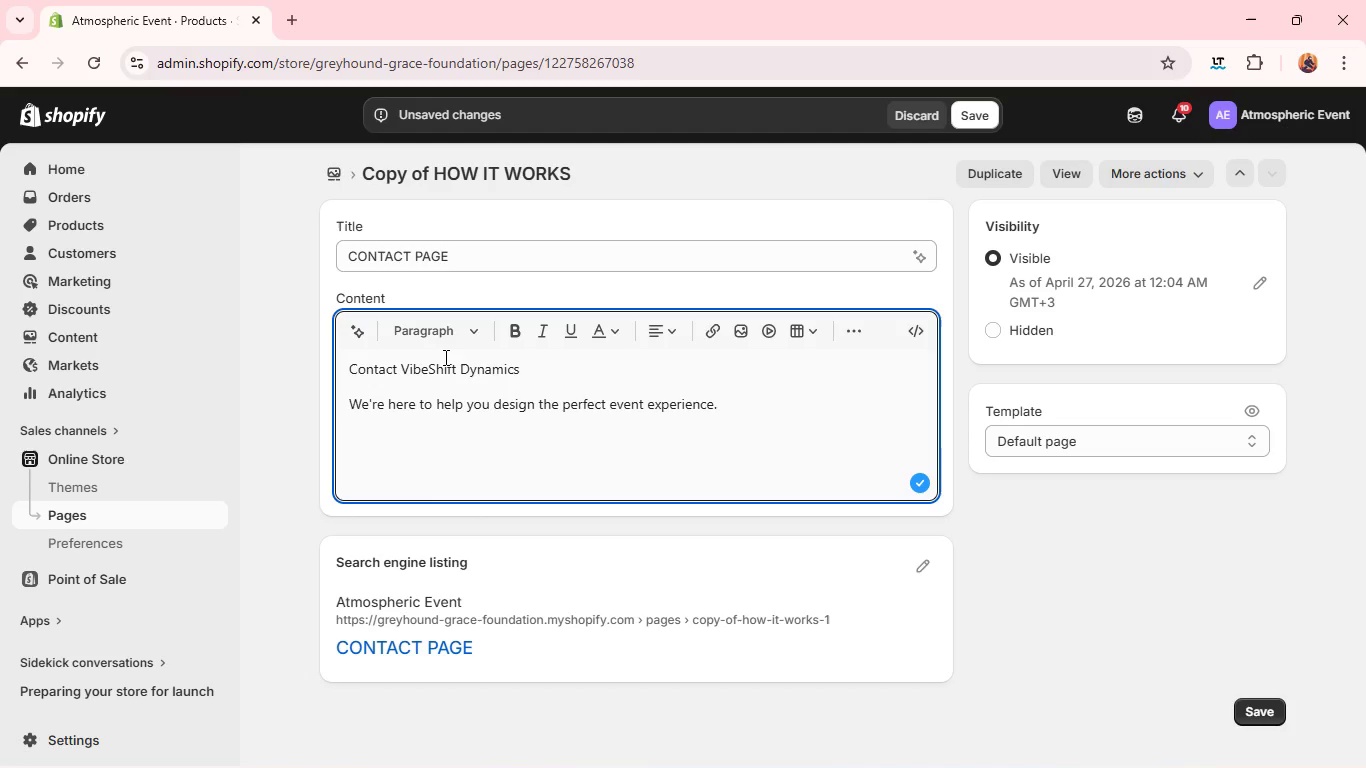 
double_click([444, 357])
 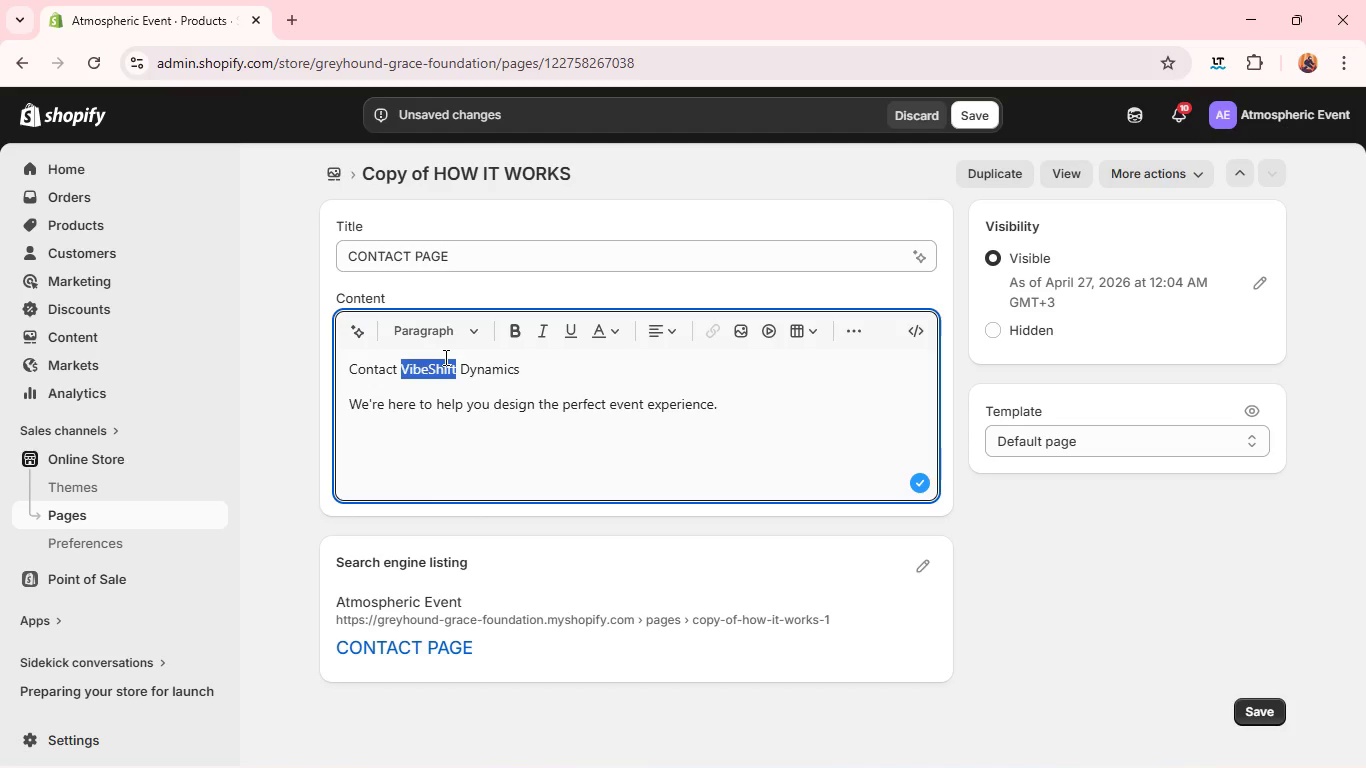 
triple_click([444, 357])
 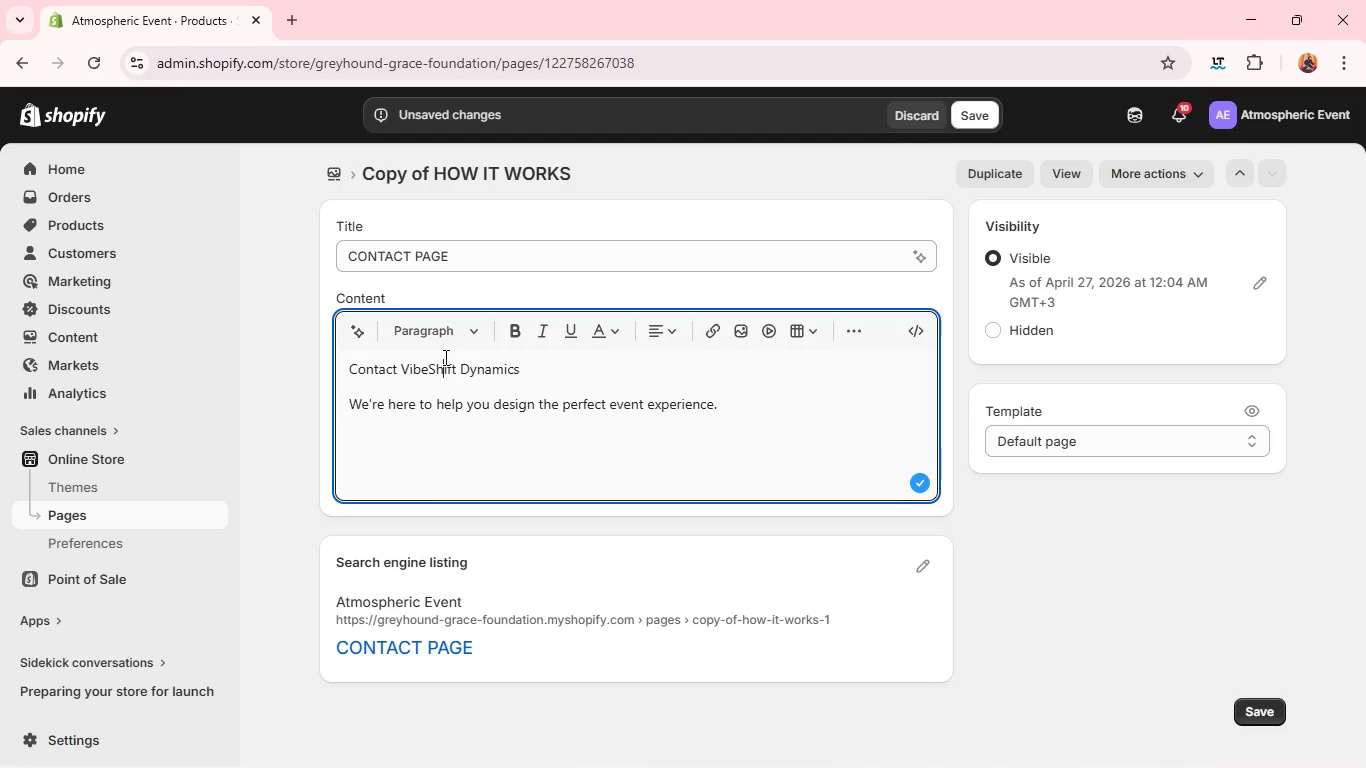 
triple_click([444, 357])
 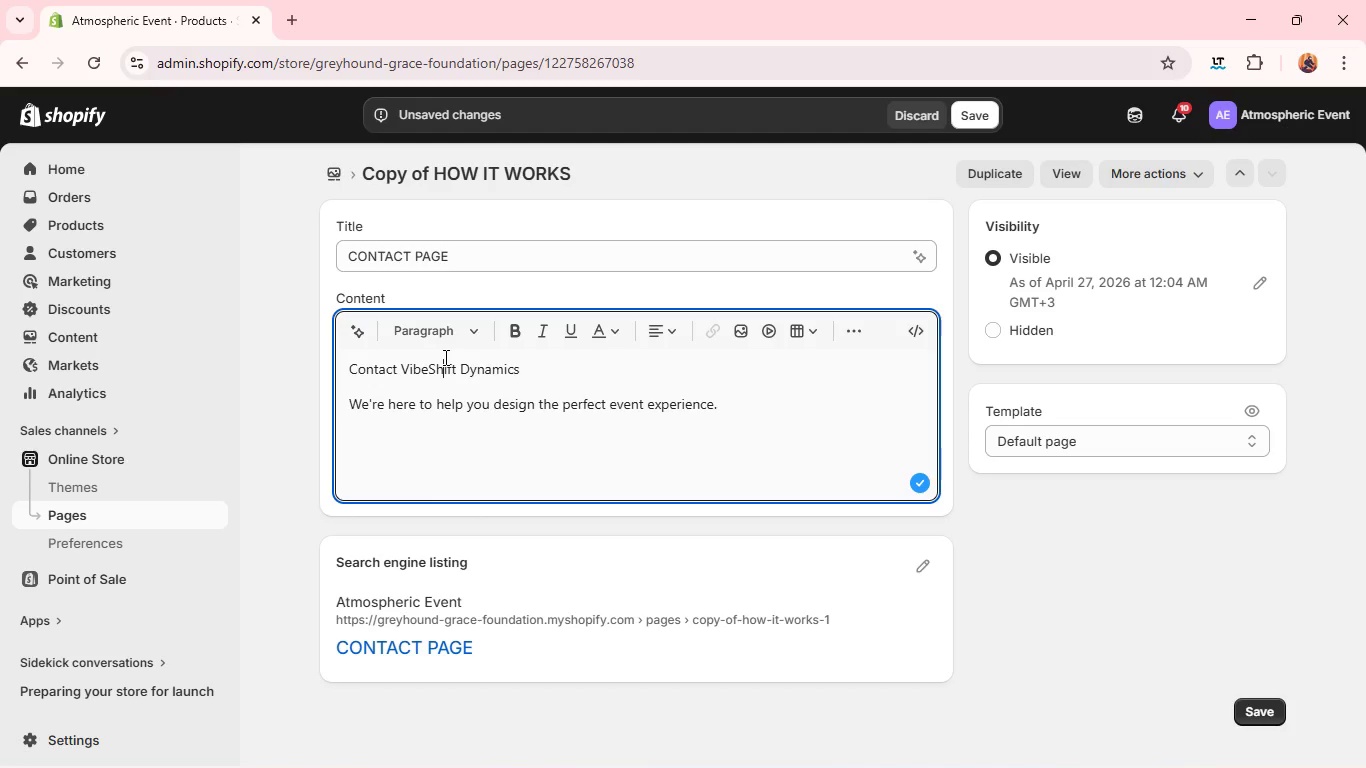 
hold_key(key=ControlLeft, duration=0.47)
left_click([444, 357])
 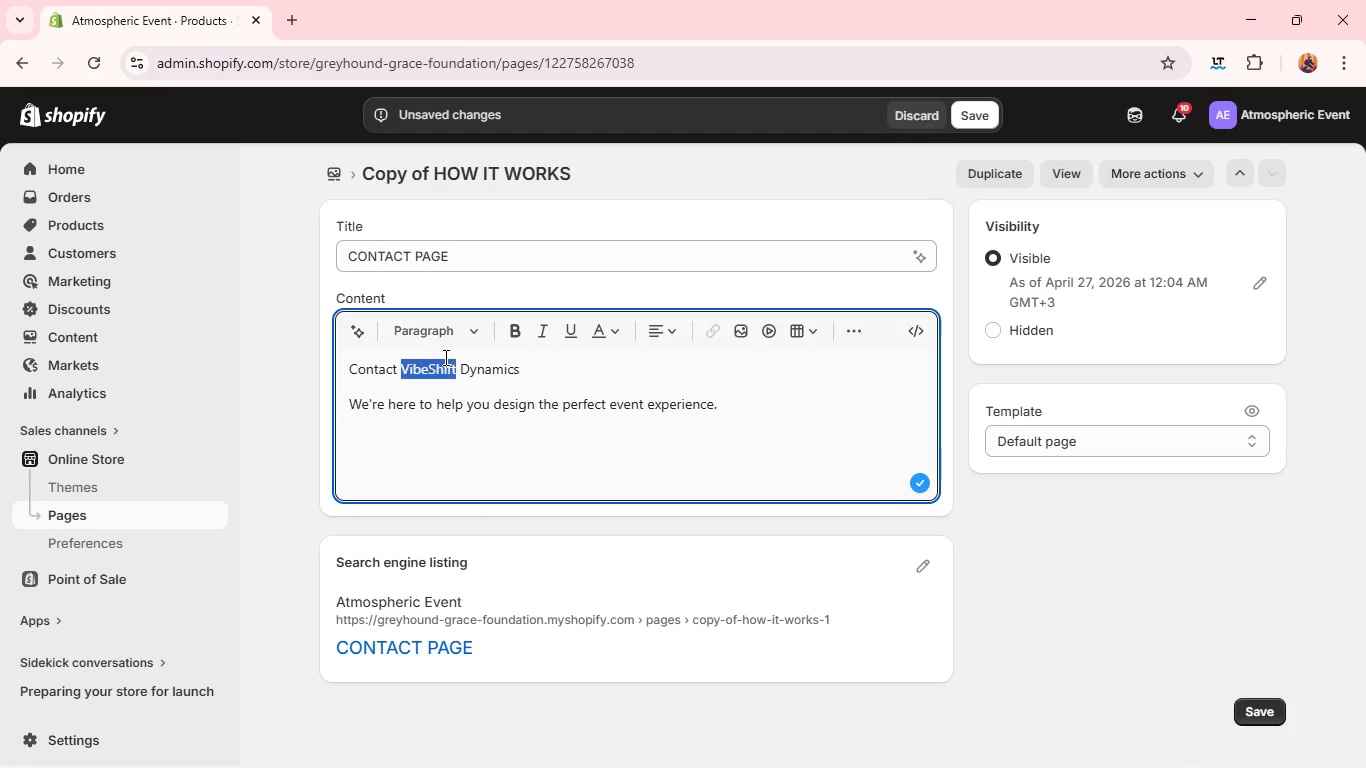 
double_click([444, 357])
 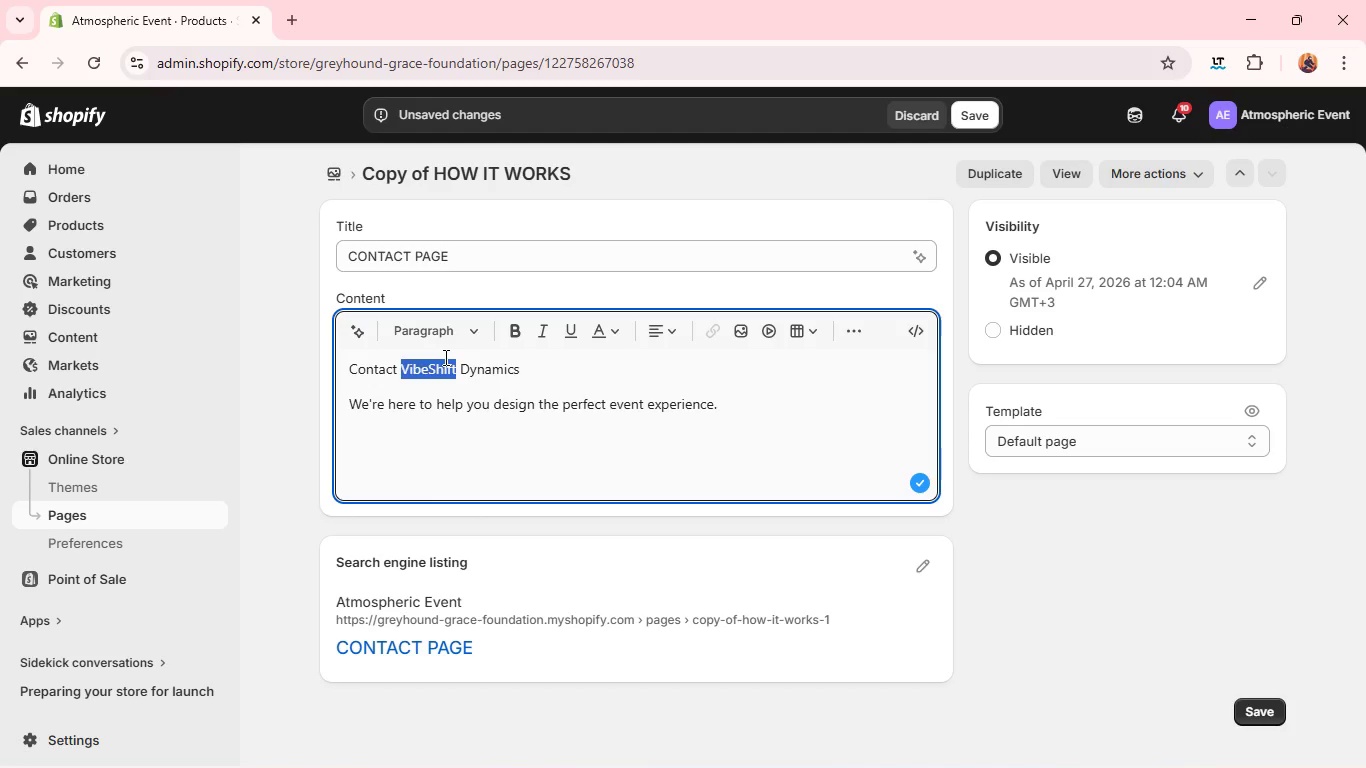 
triple_click([444, 357])
 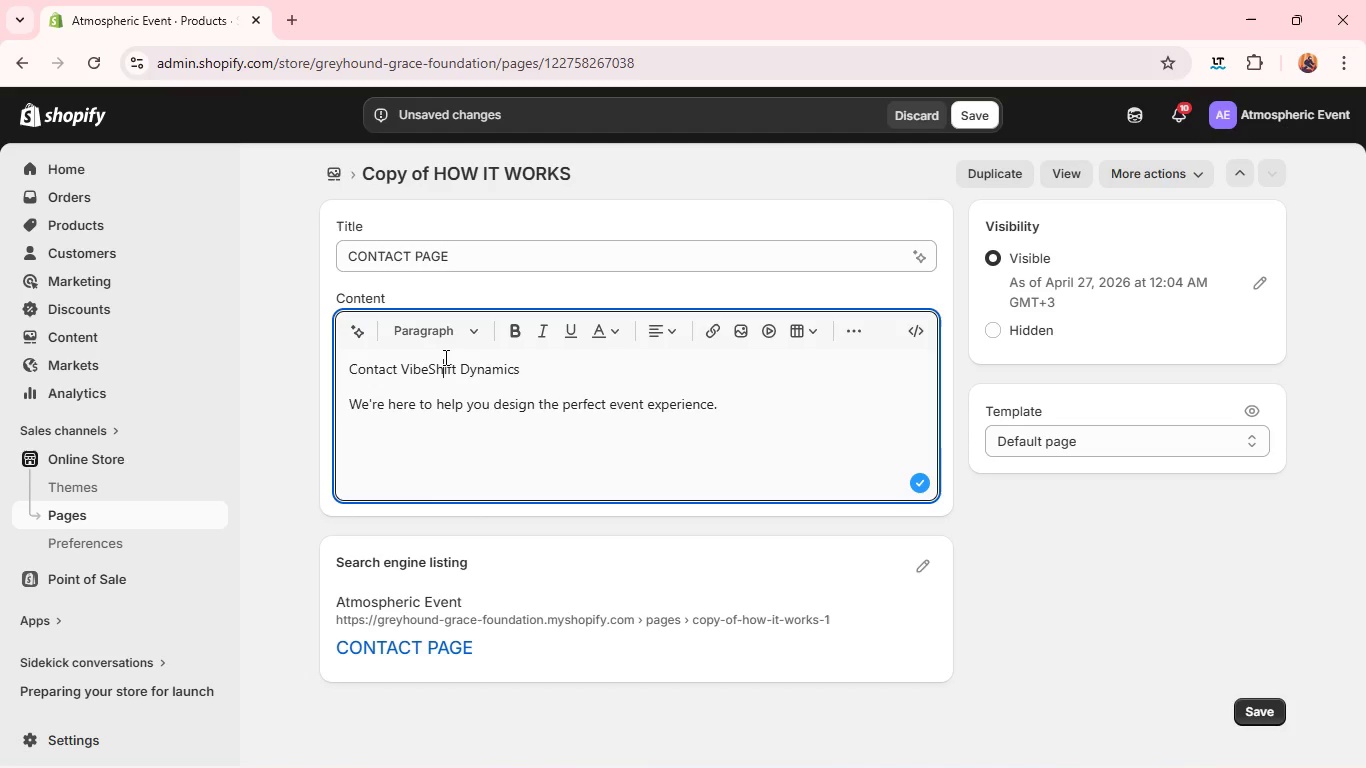 
triple_click([444, 357])
 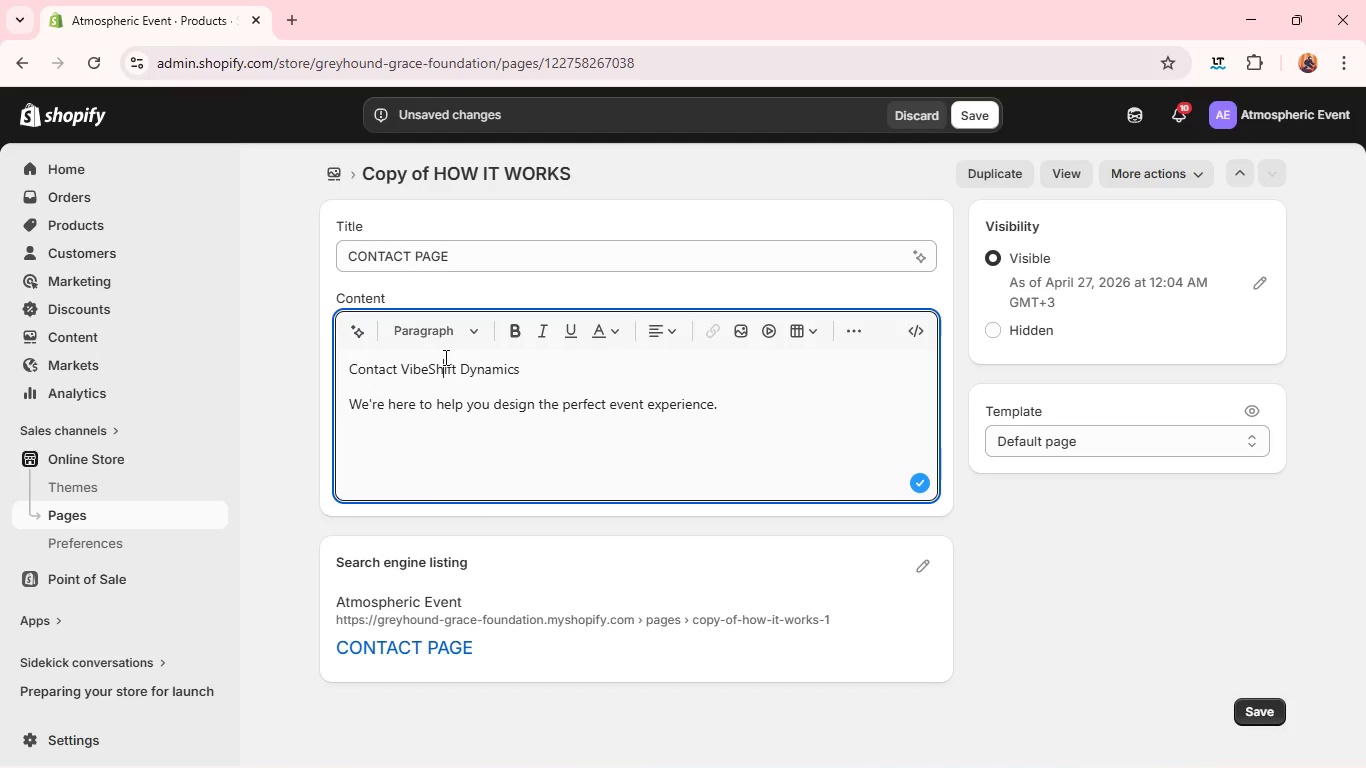 
key(Control+ControlLeft)
 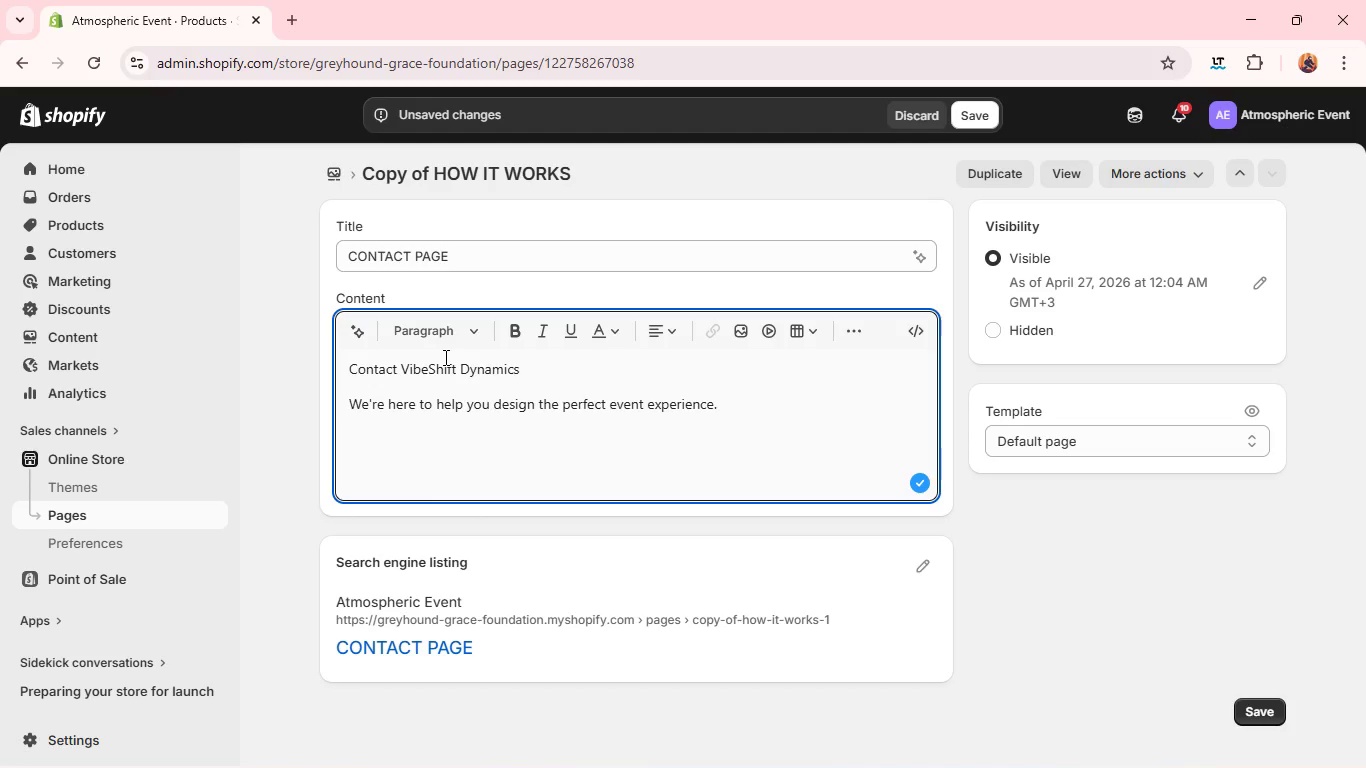 
double_click([444, 357])
 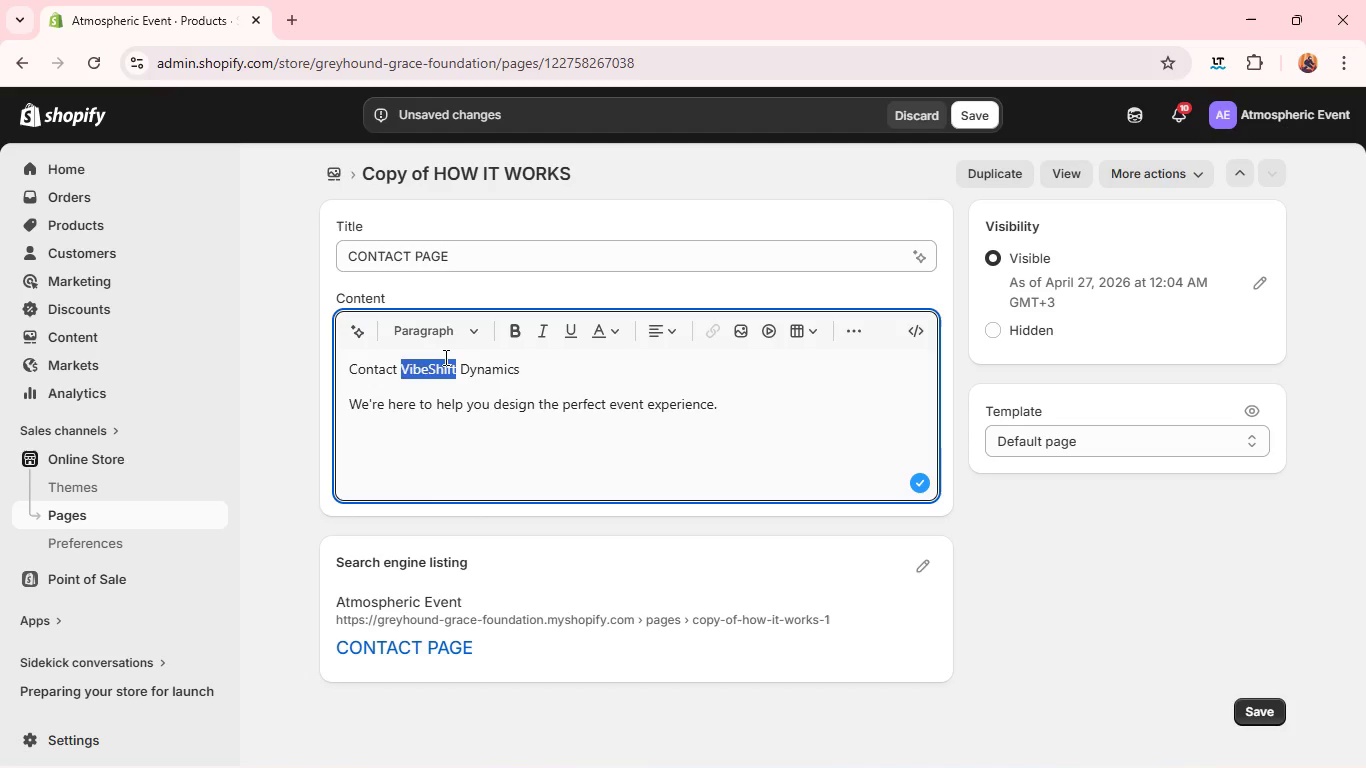 
triple_click([444, 357])
 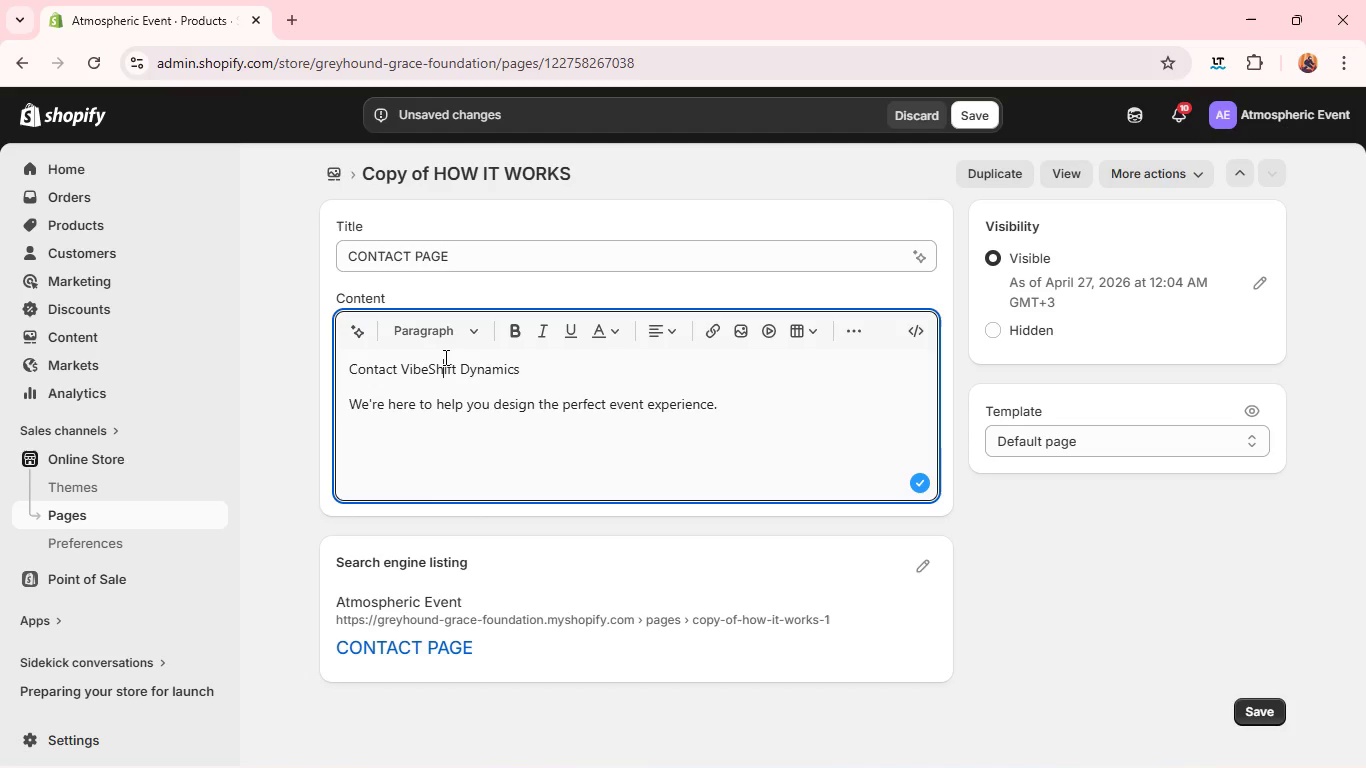 
triple_click([444, 357])
 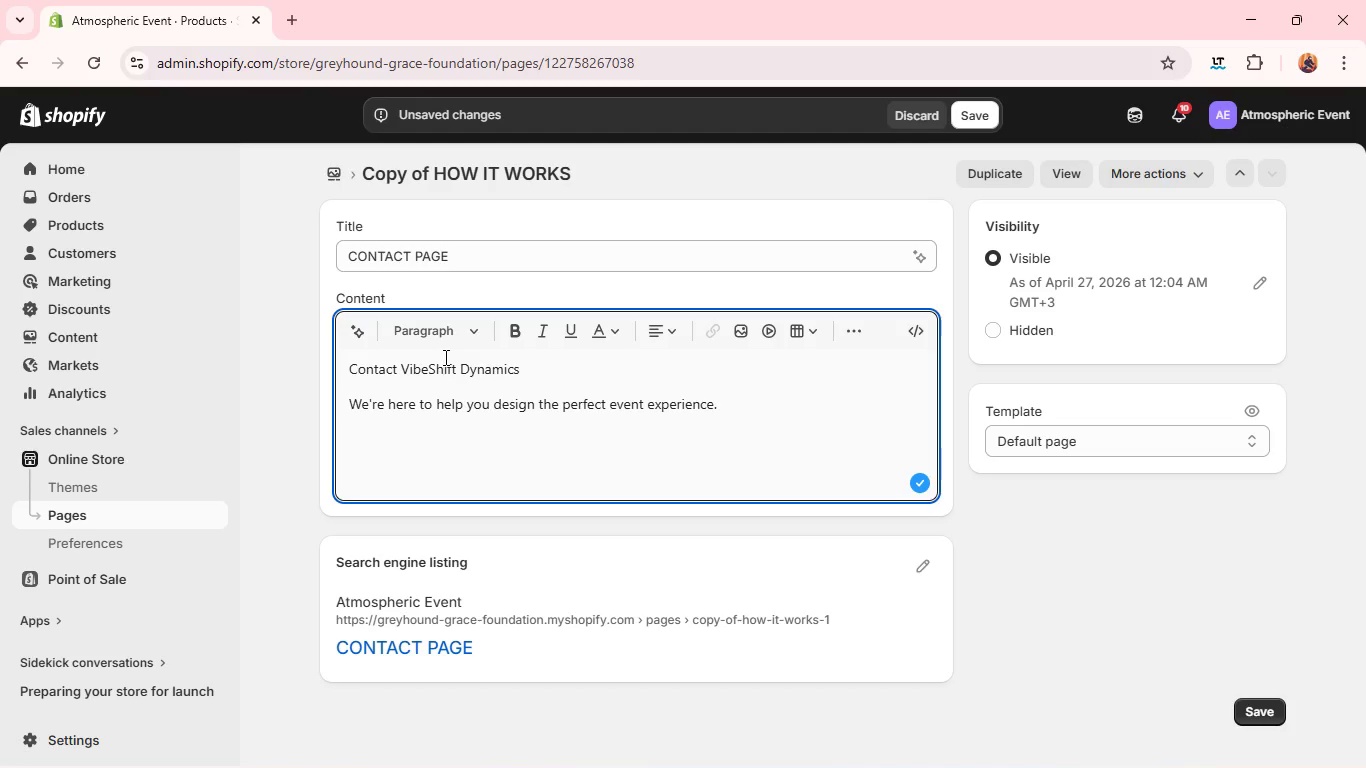 
triple_click([444, 357])
 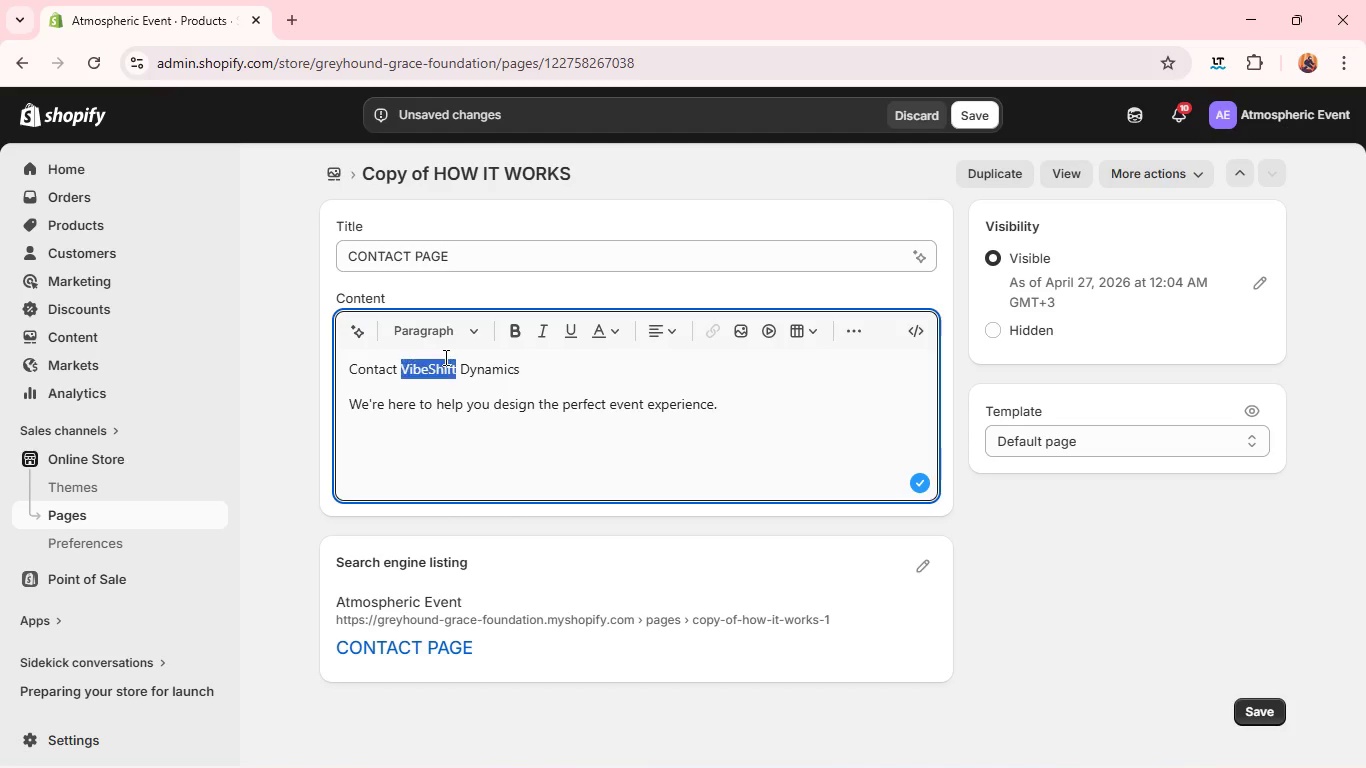 
triple_click([444, 357])
 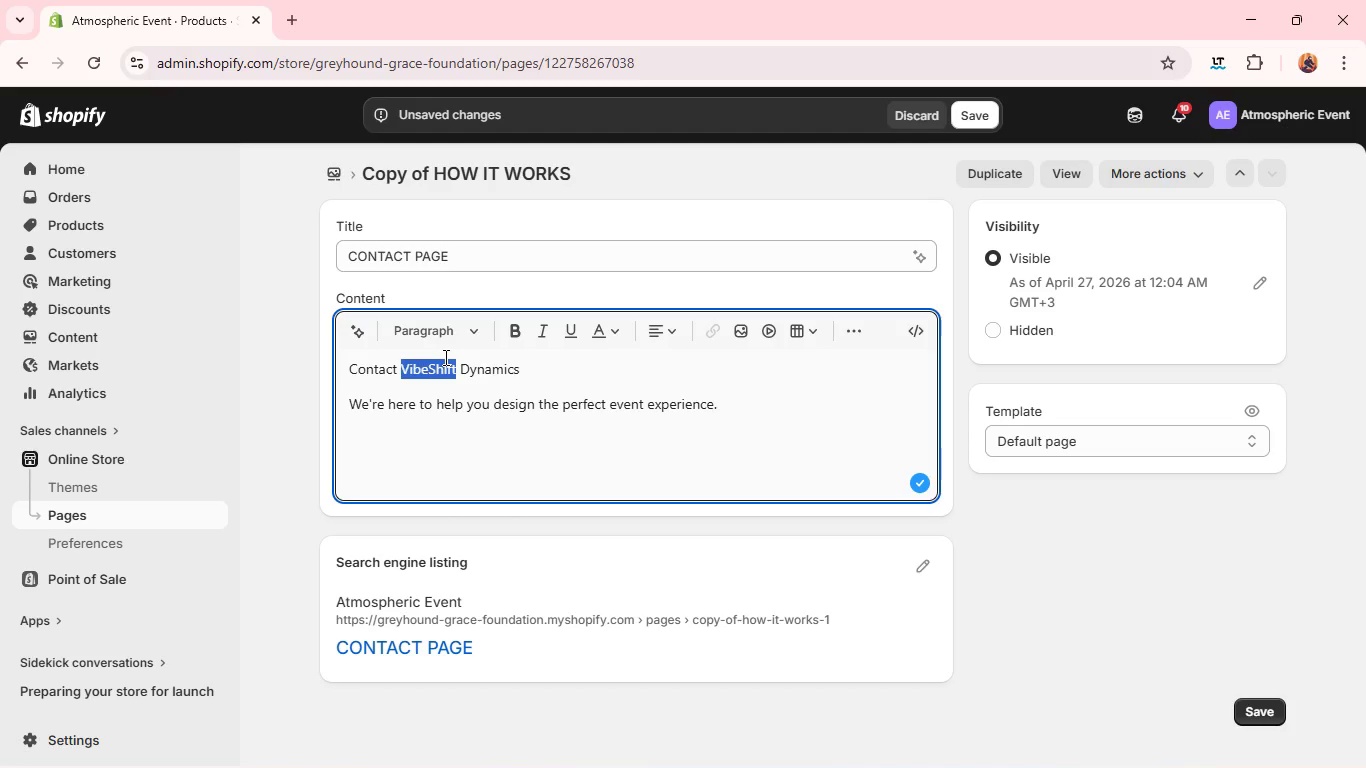 
triple_click([444, 357])
 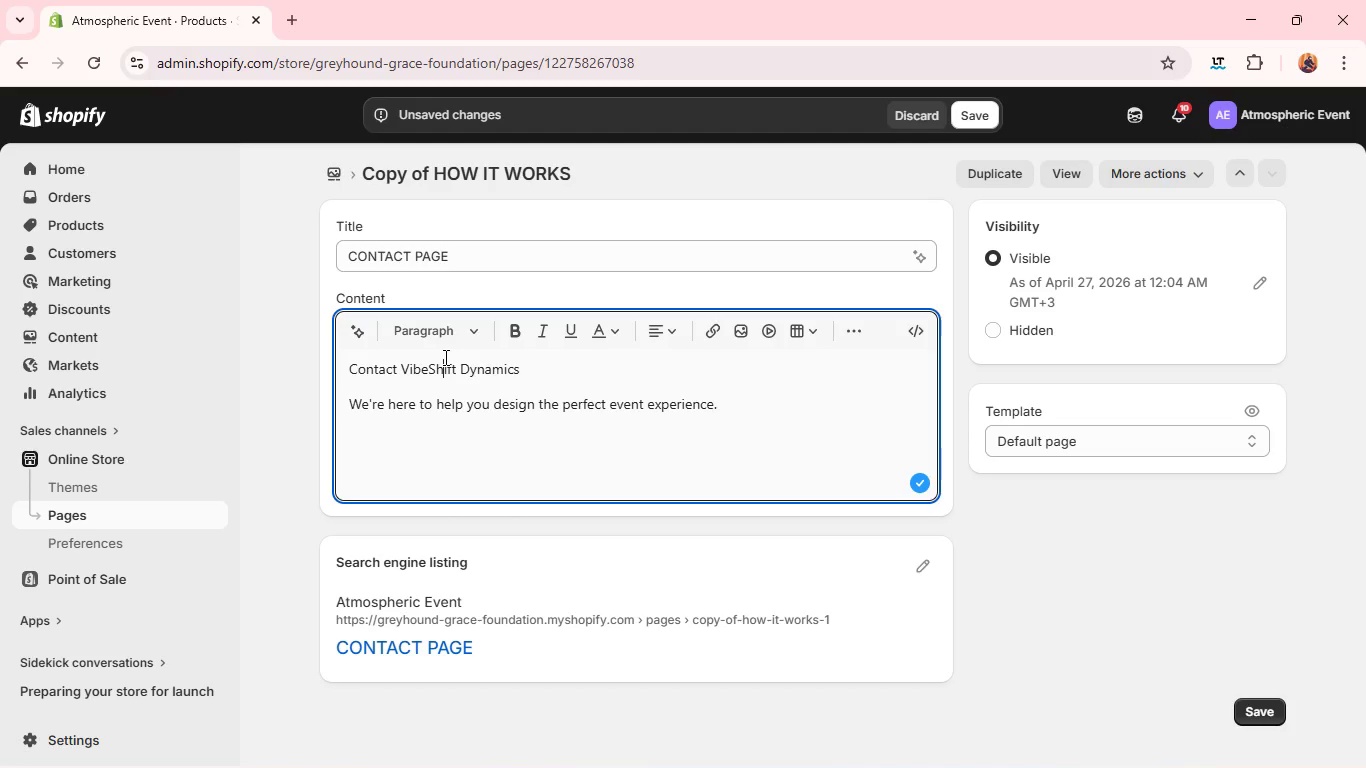 
triple_click([444, 357])
 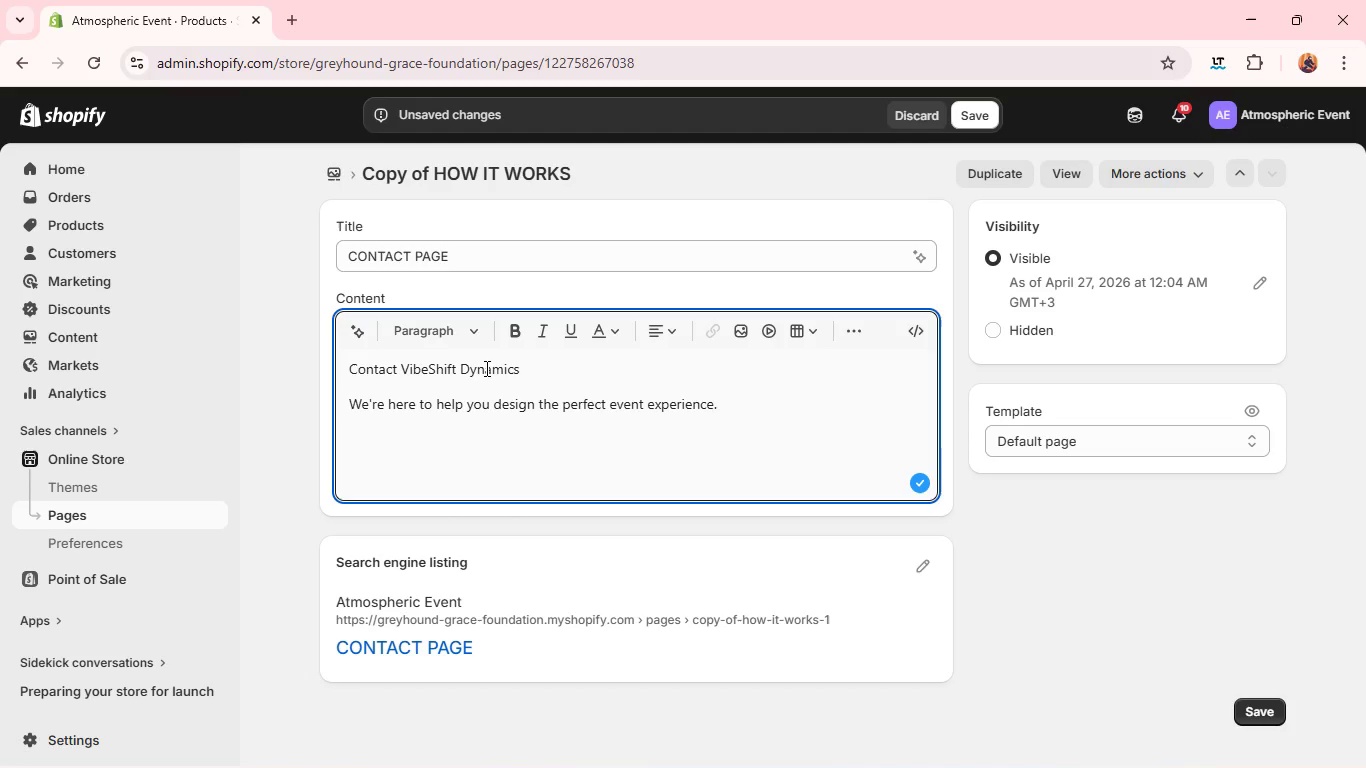 
double_click([485, 368])
 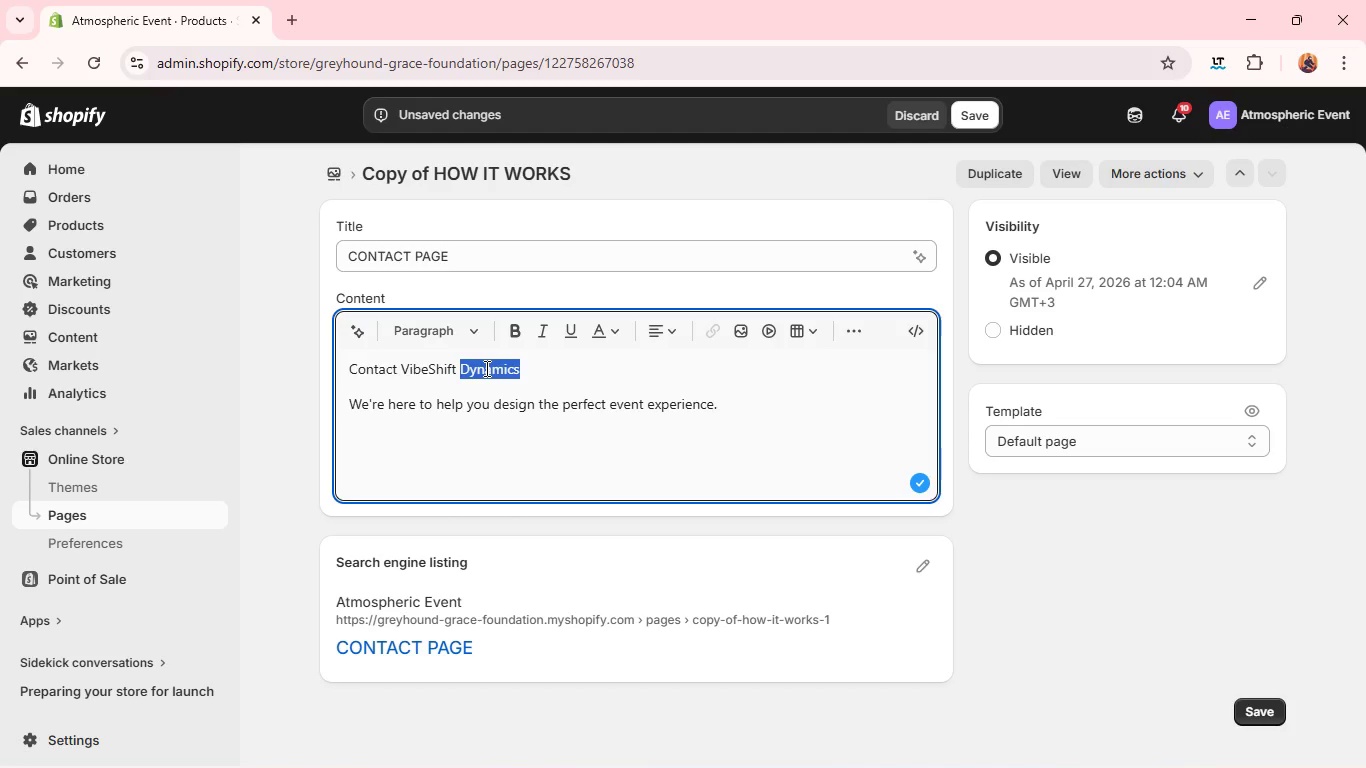 
triple_click([485, 368])
 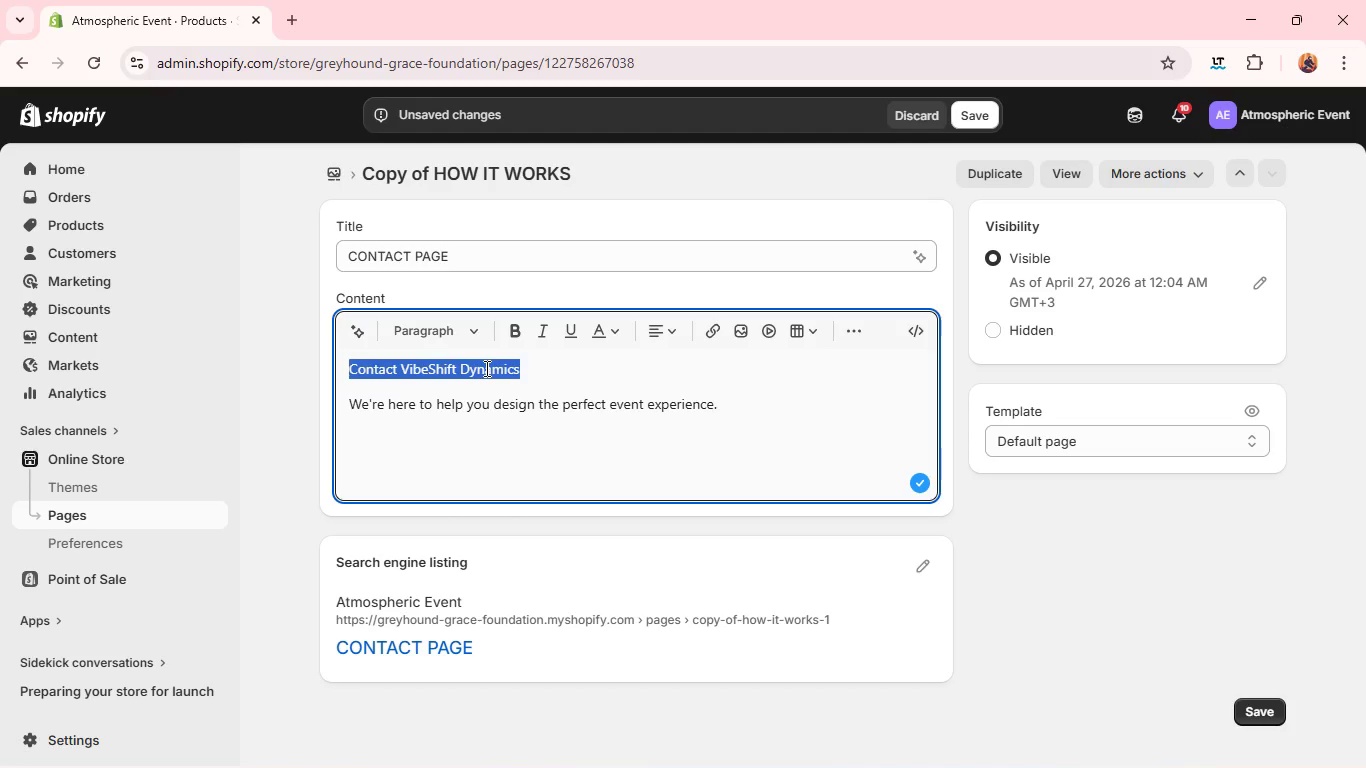 
triple_click([485, 368])
 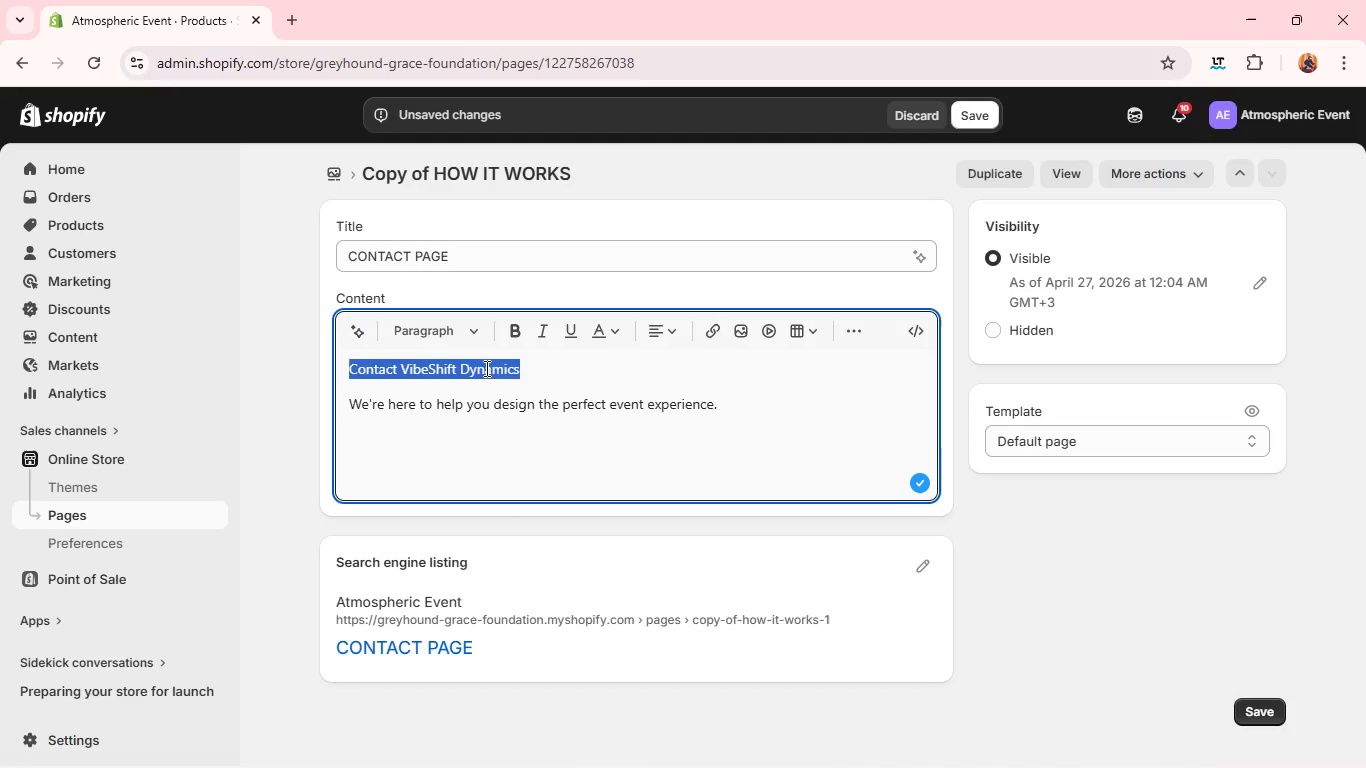 
key(Control+B)
 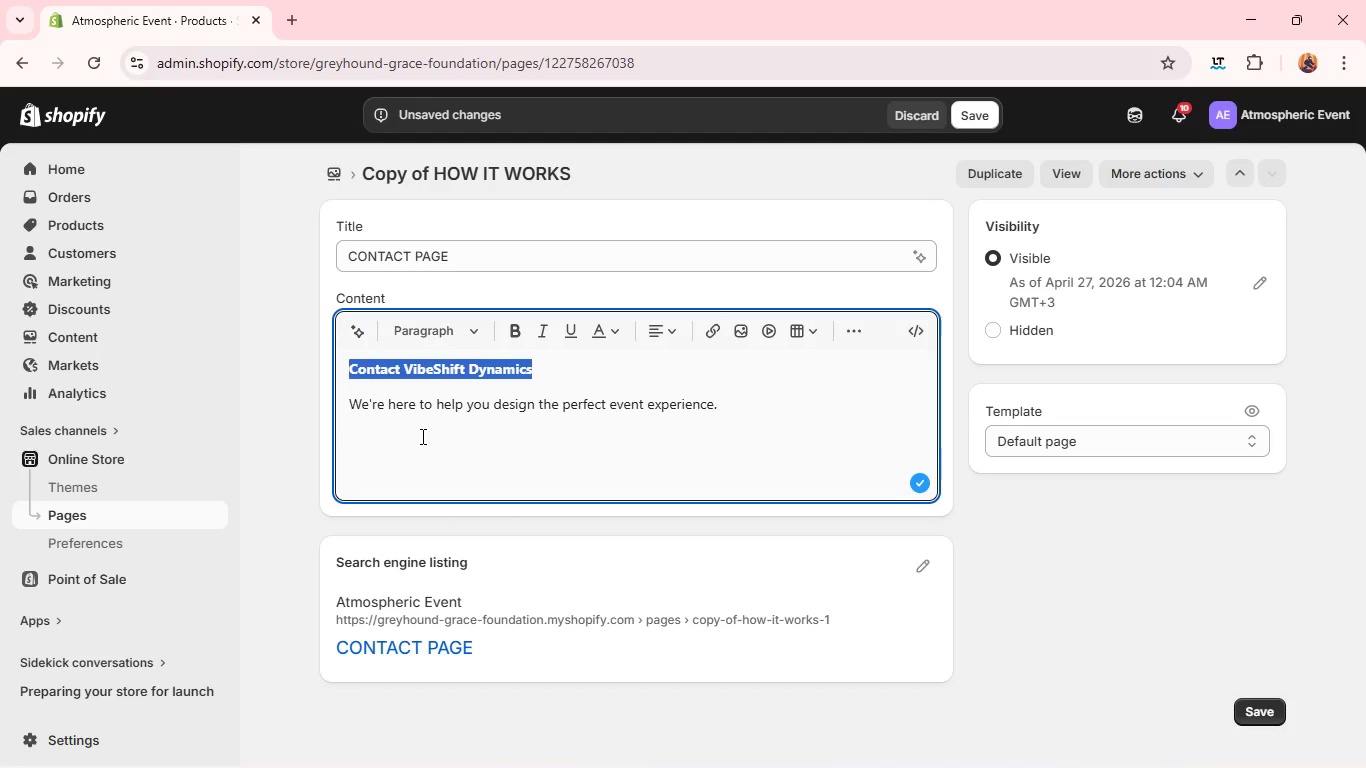 
left_click([419, 435])
 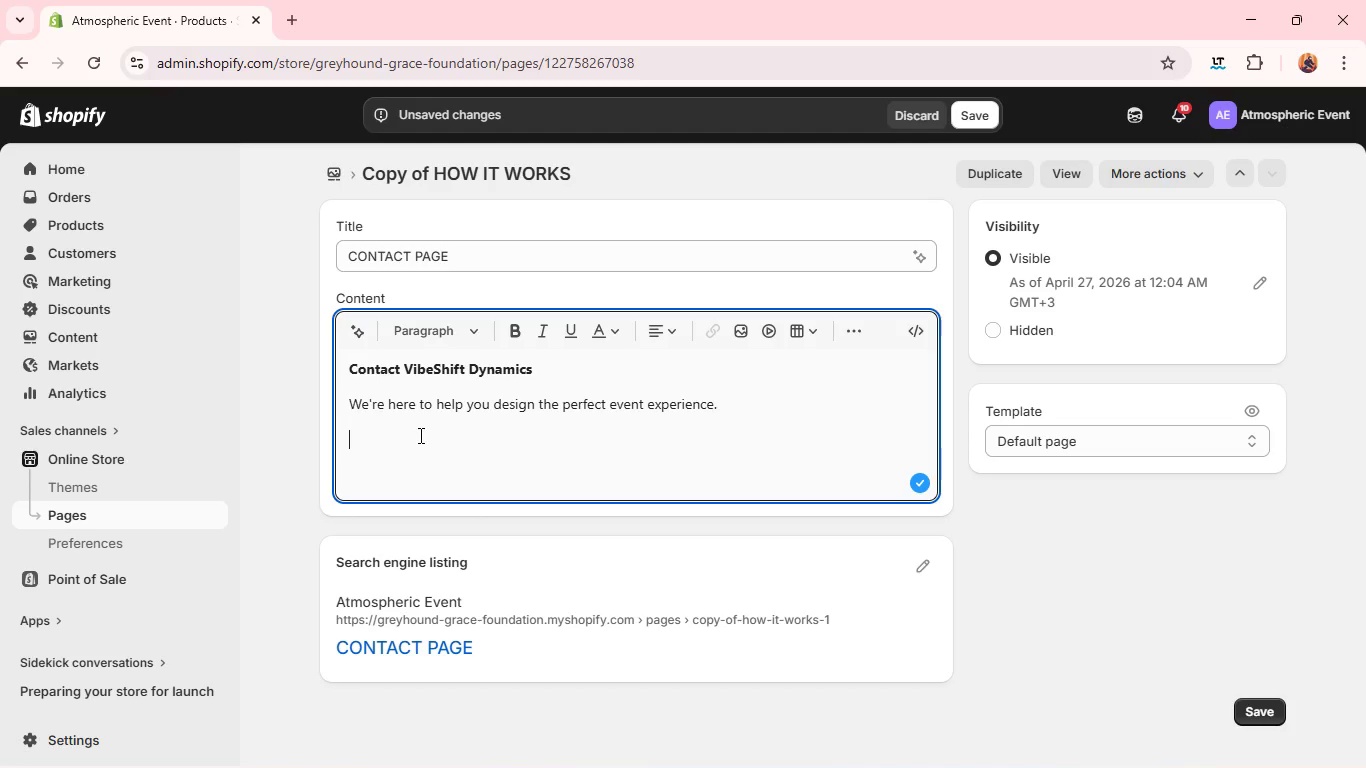 
type(WHet)
key(Backspace)
key(Backspace)
key(Backspace)
type(hether you need h)
key(Backspace)
type(geko)
key(Backspace)
key(Backspace)
key(Backspace)
key(Backspace)
type(help choosing a bundle, setting up oy)
key(Backspace)
key(Backspace)
type(your system, or planning an event, our team is ready to assist. )
 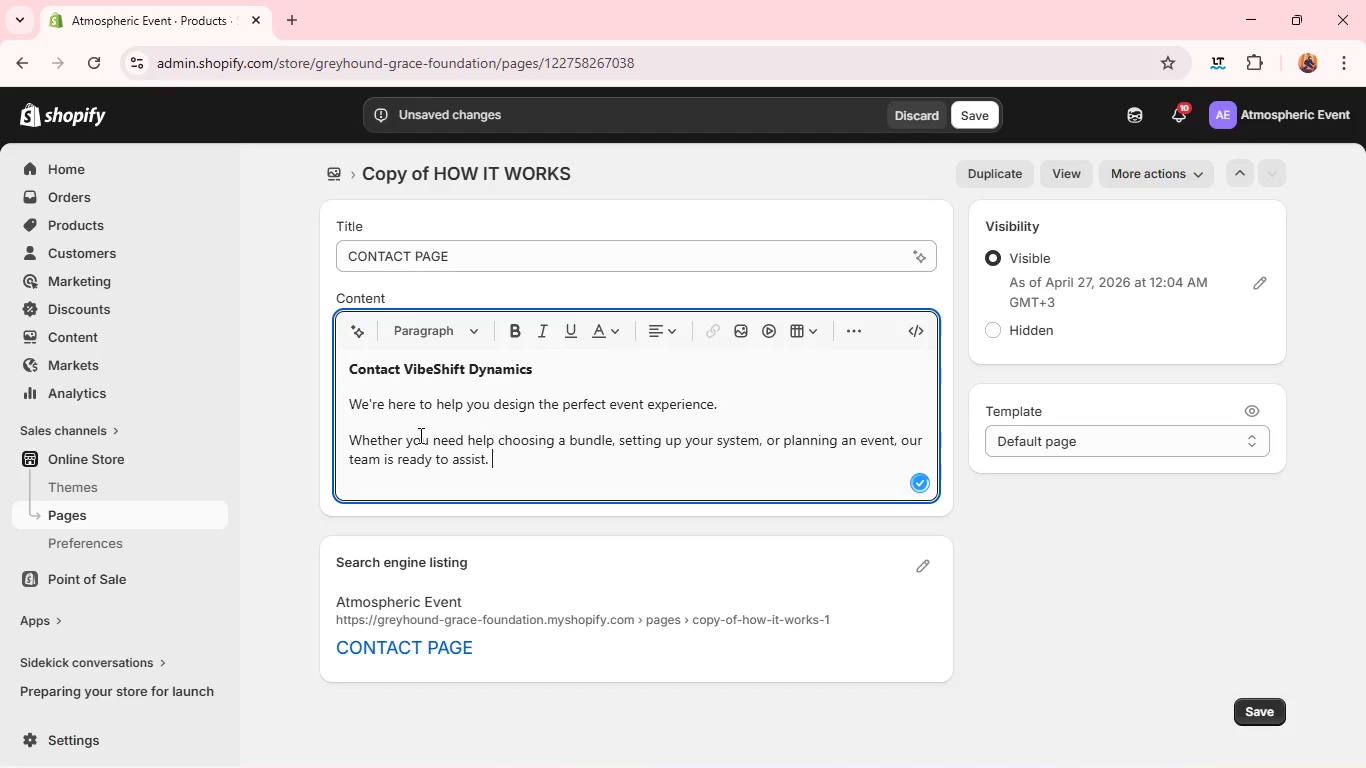 
key(Enter)
 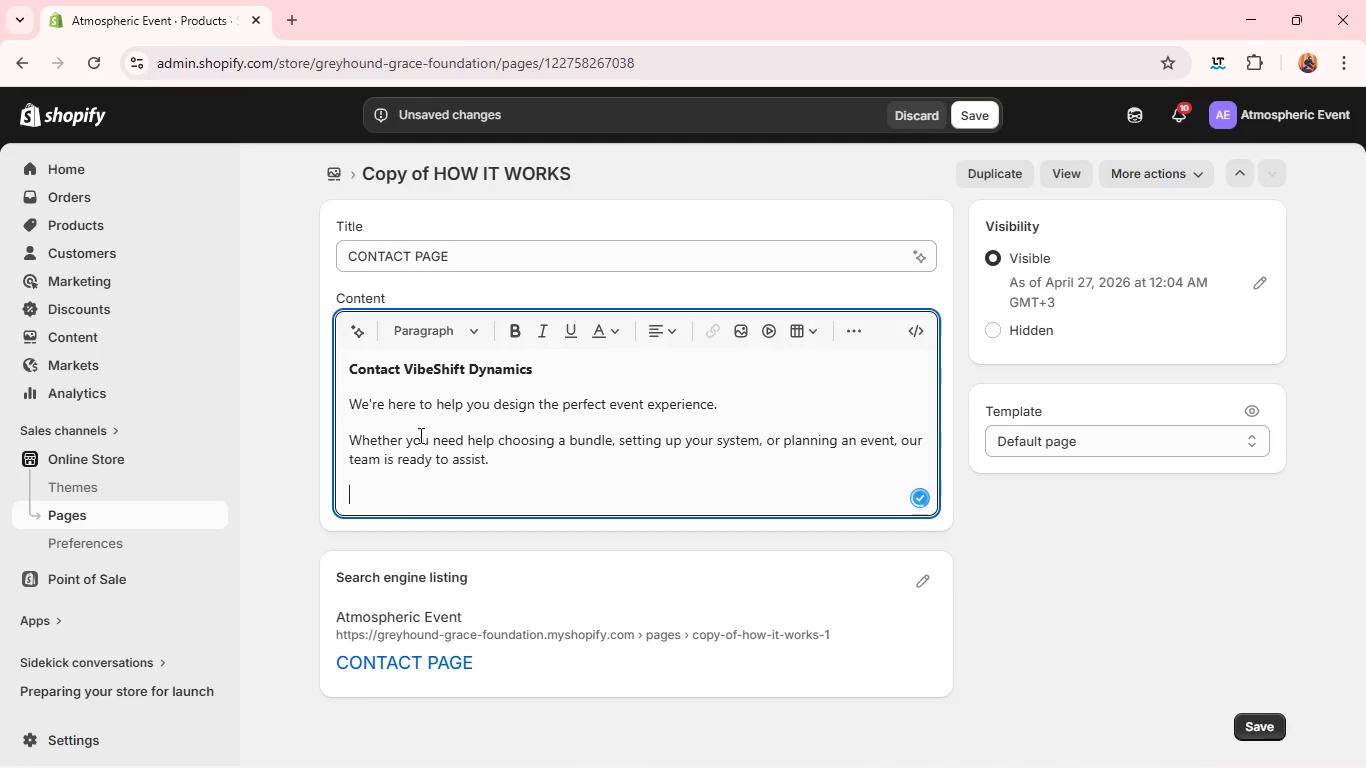 
type(Get in TOuch)
 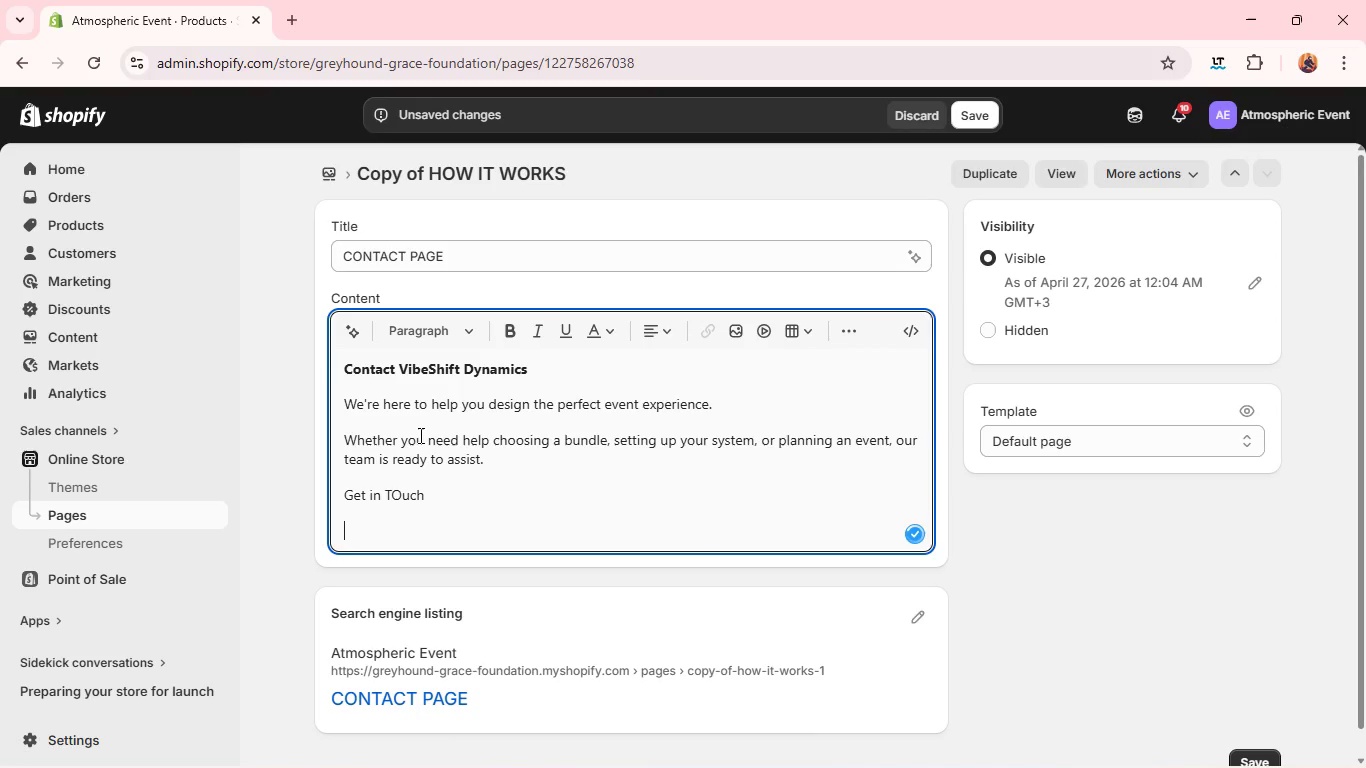 
 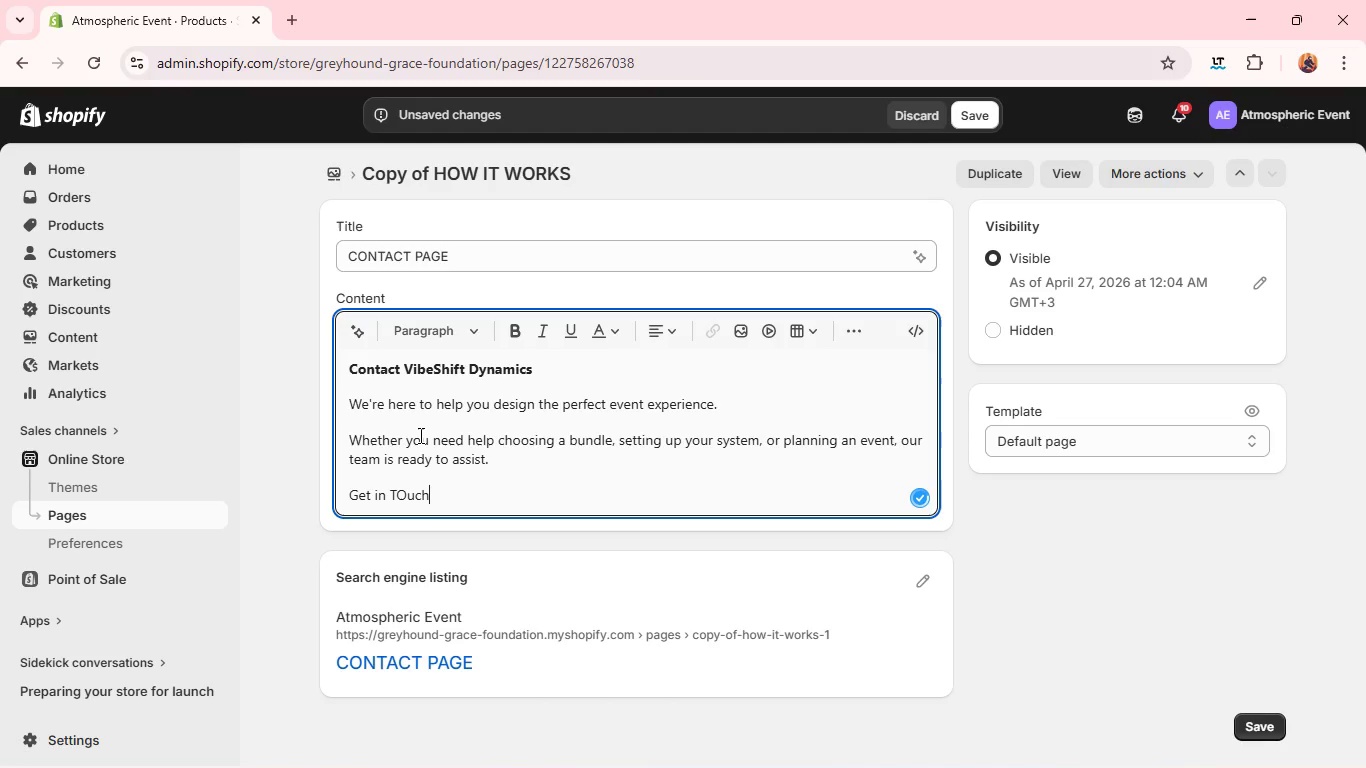 
key(Enter)
 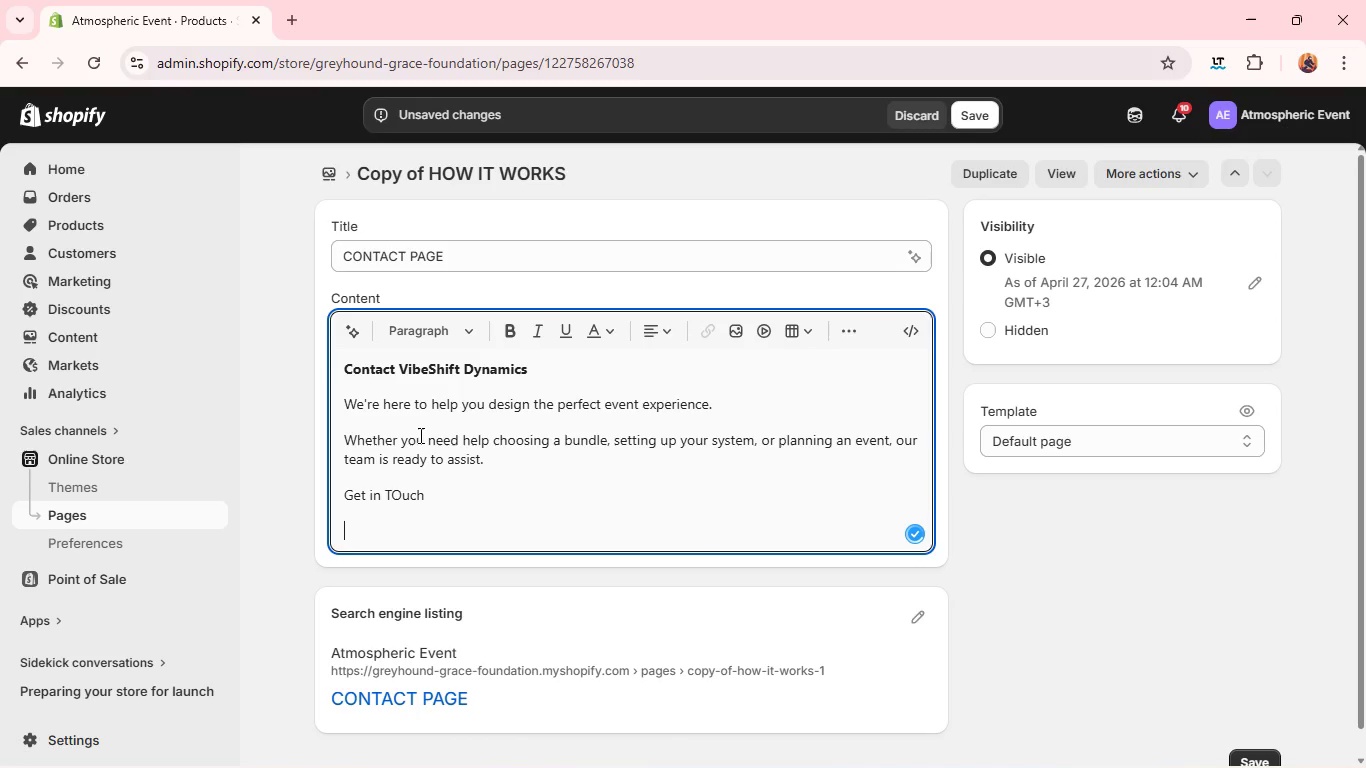 
type(Email: support#)
key(Backspace)
type(@vibeshiftdynamics.com)
 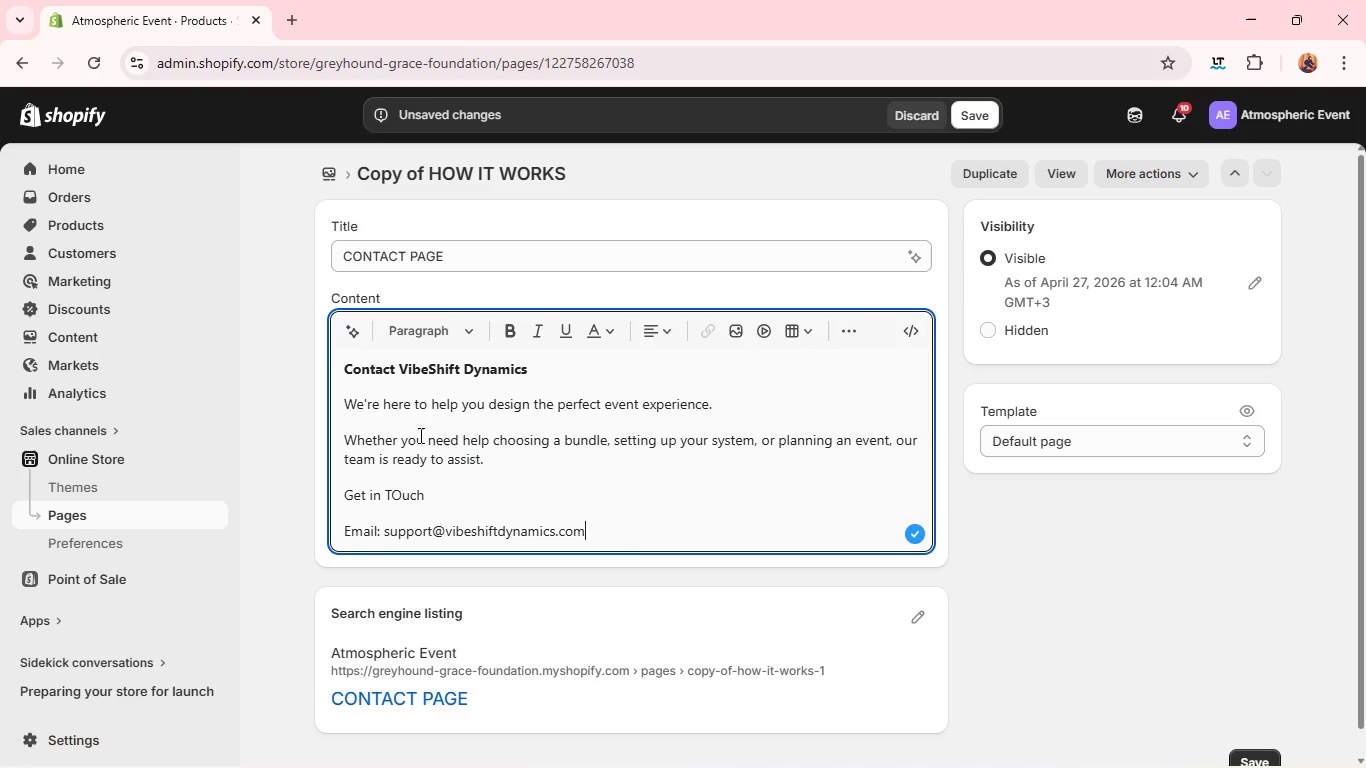 
wait(8.25)
 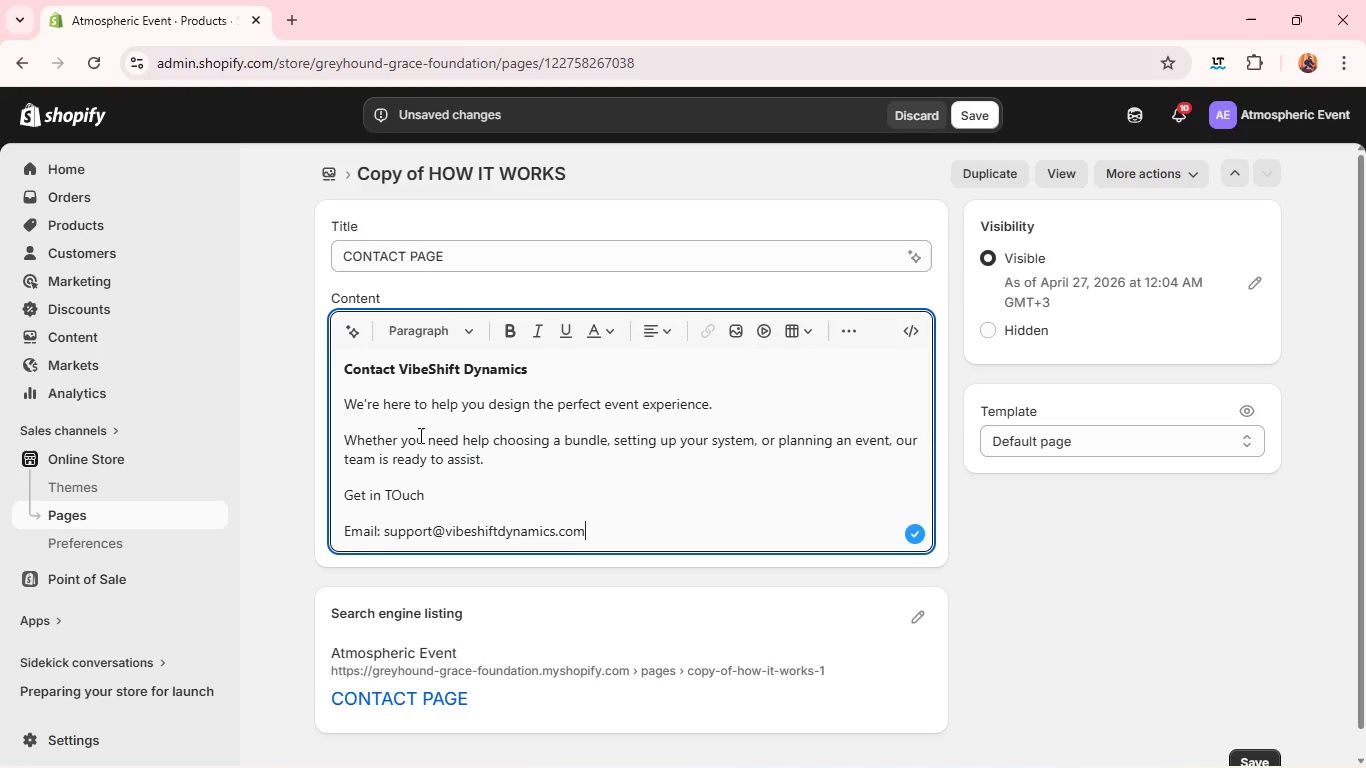 
left_click_drag(start_coordinate=[588, 526], to_coordinate=[386, 522])
 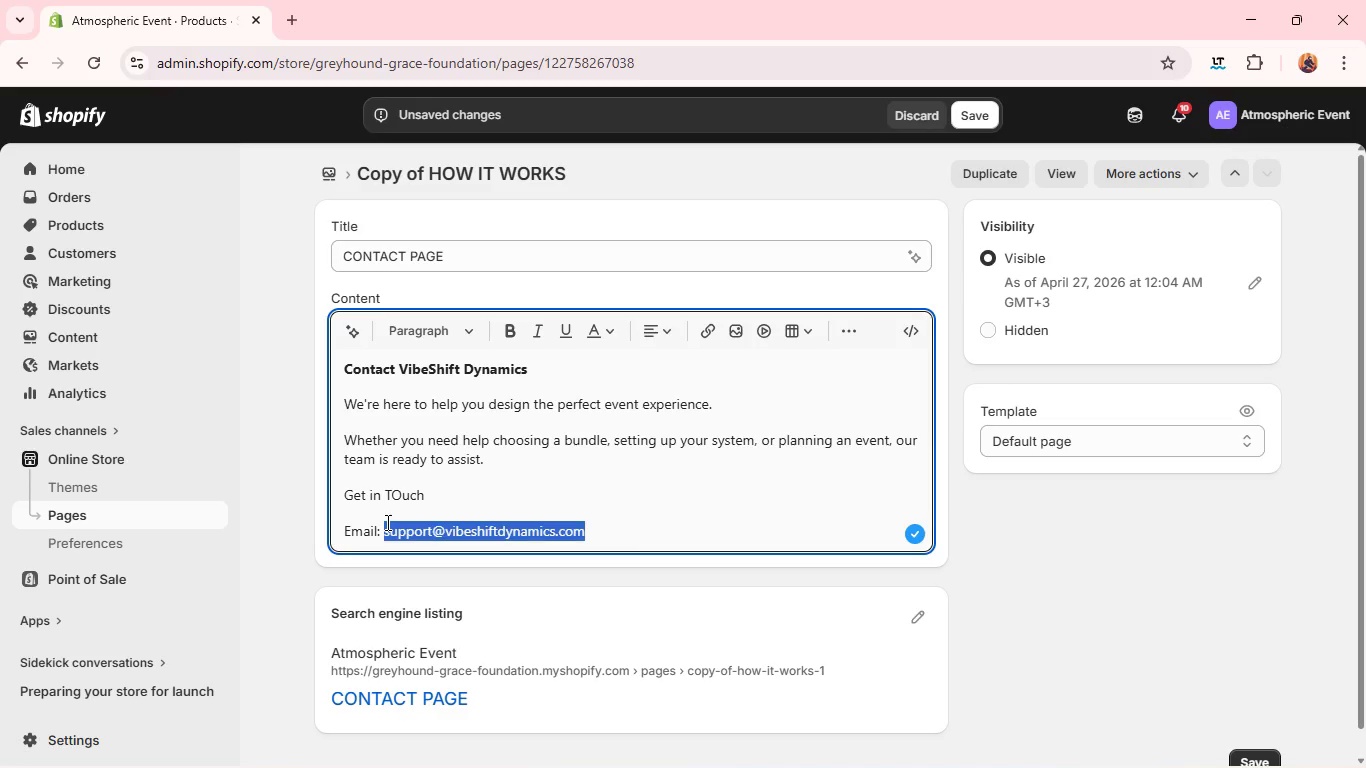 
key(Control+C)
 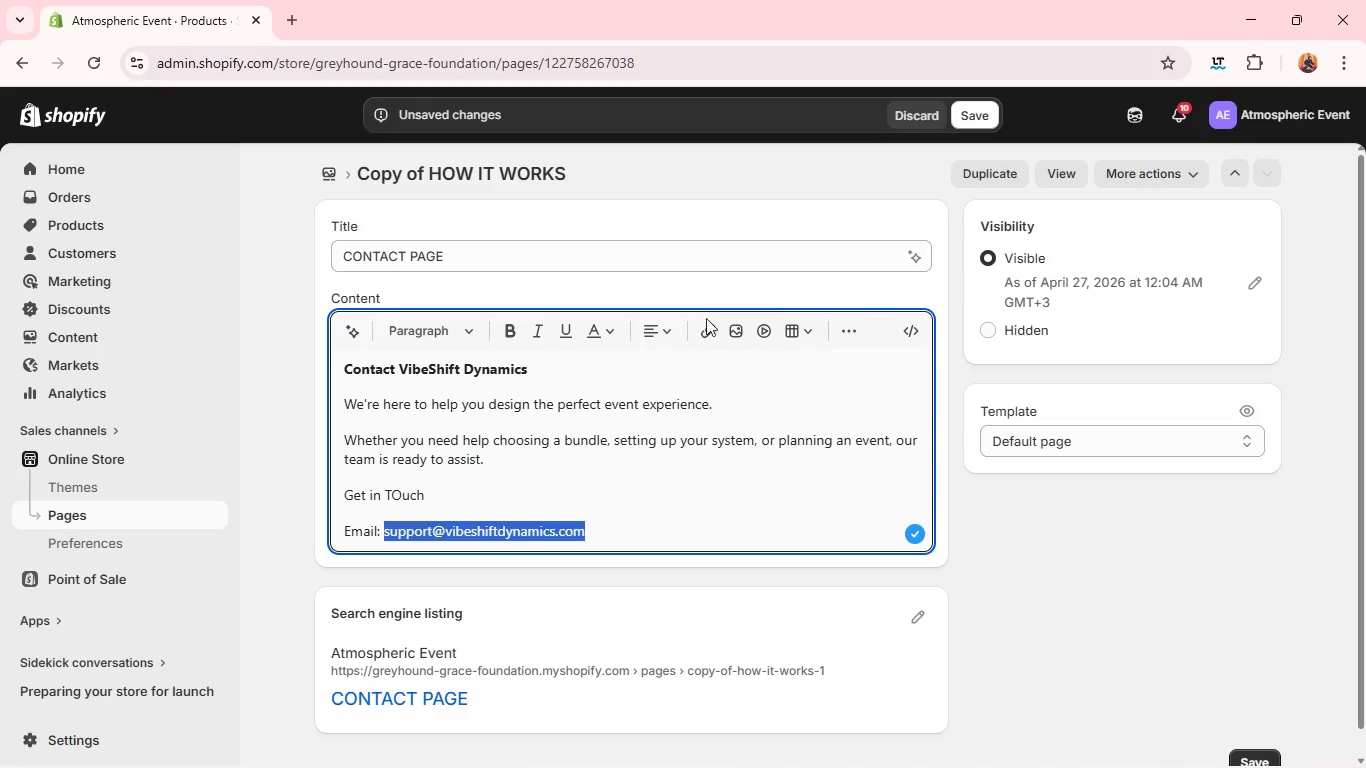 
left_click([713, 326])
 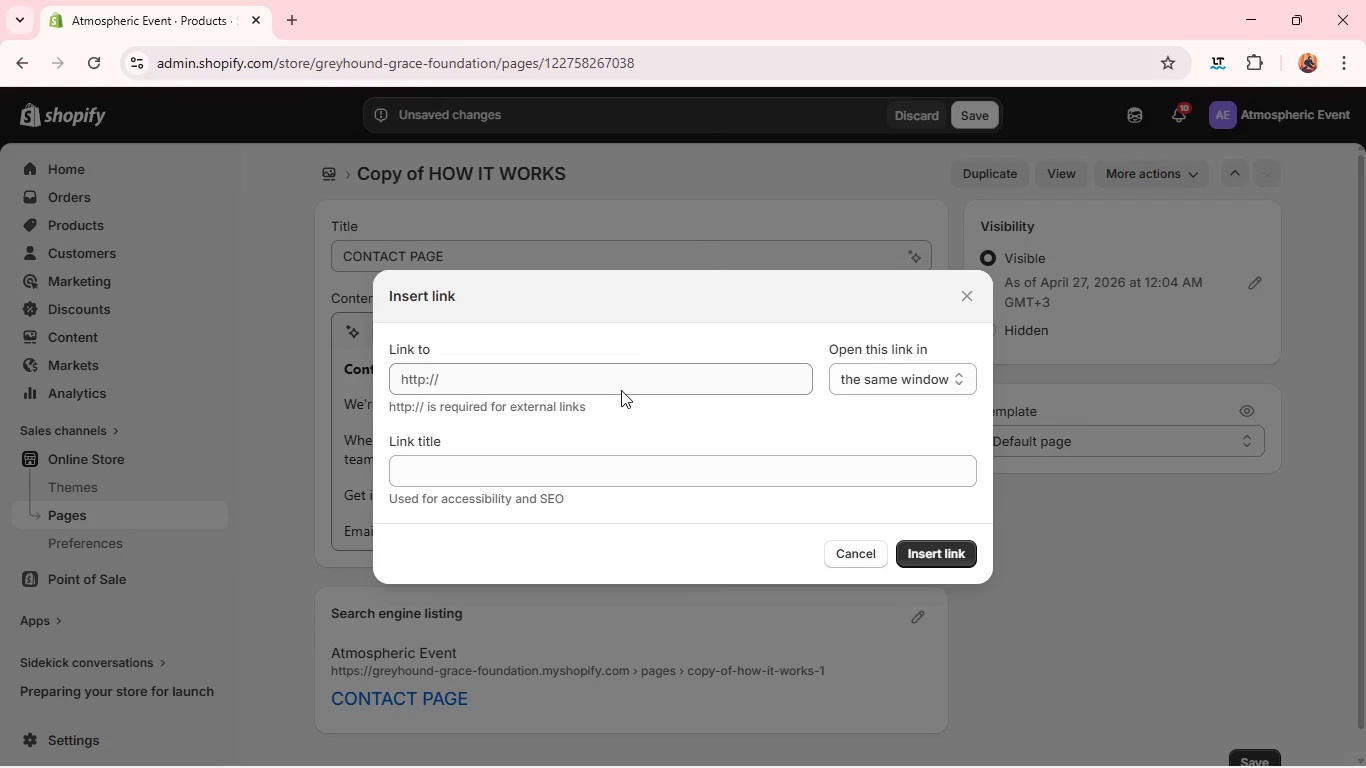 
left_click([624, 376])
 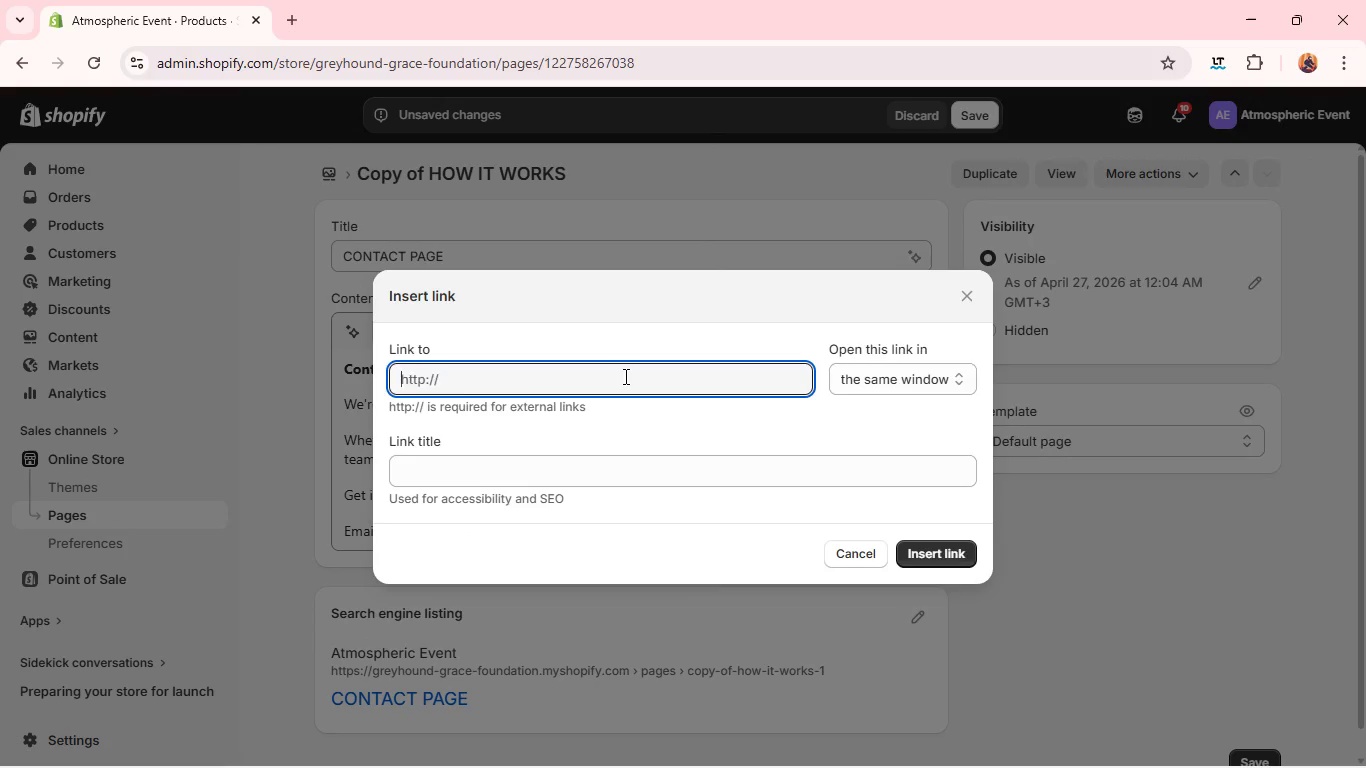 
key(Control+V)
 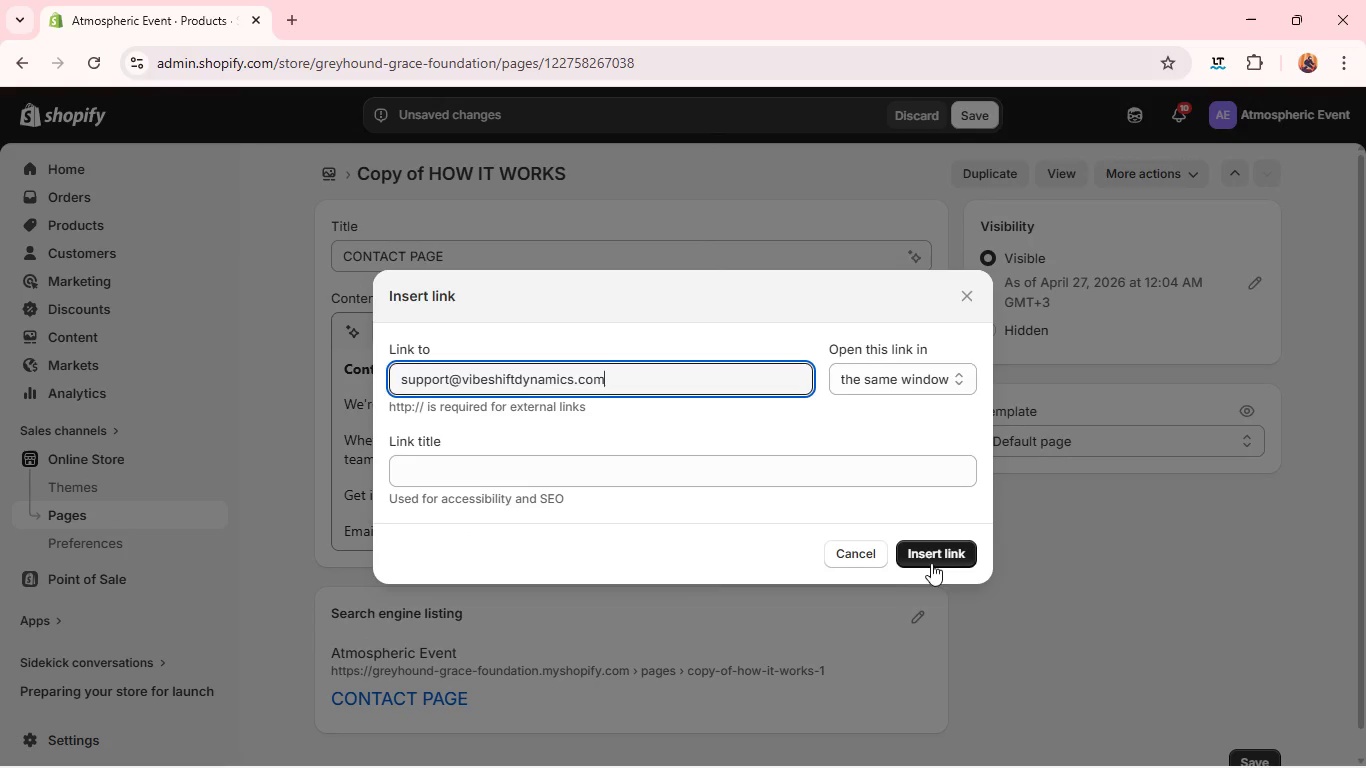 
left_click([929, 558])
 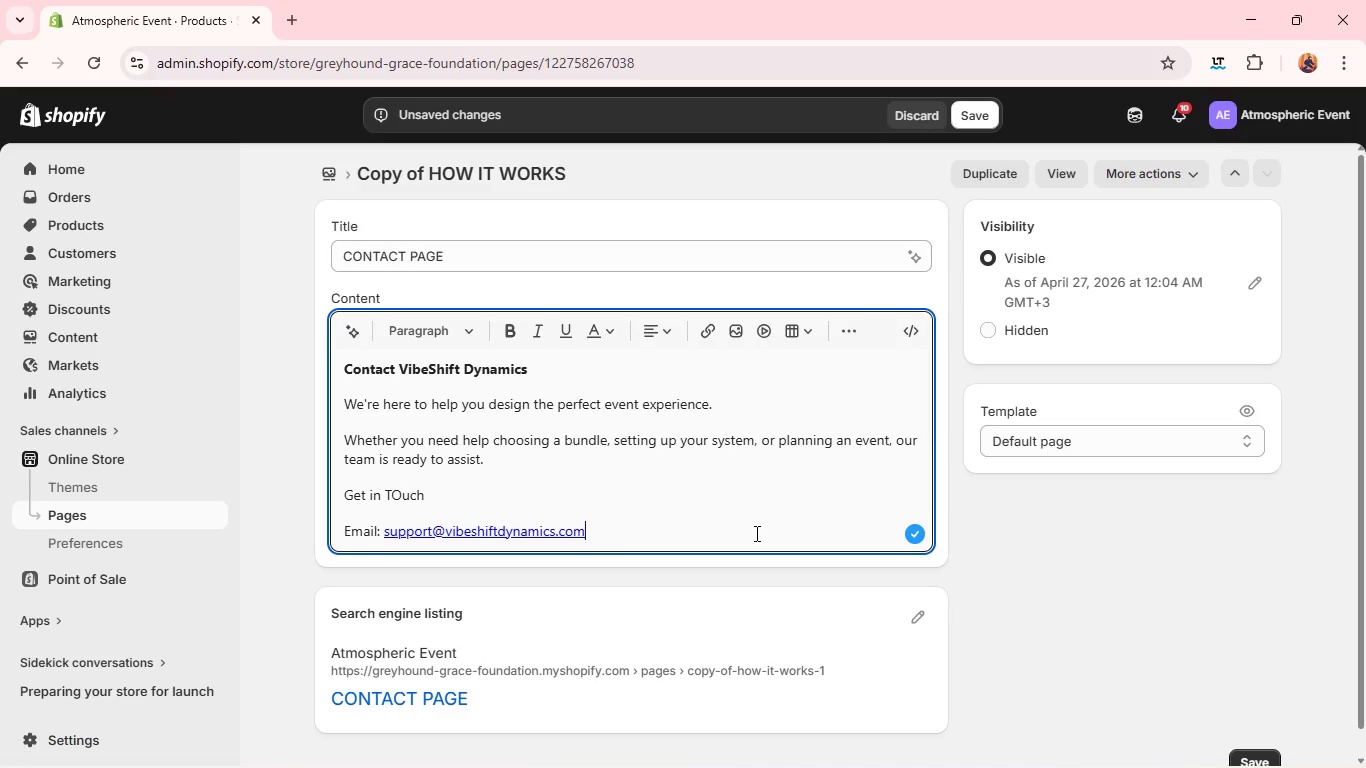 
wait(6.55)
 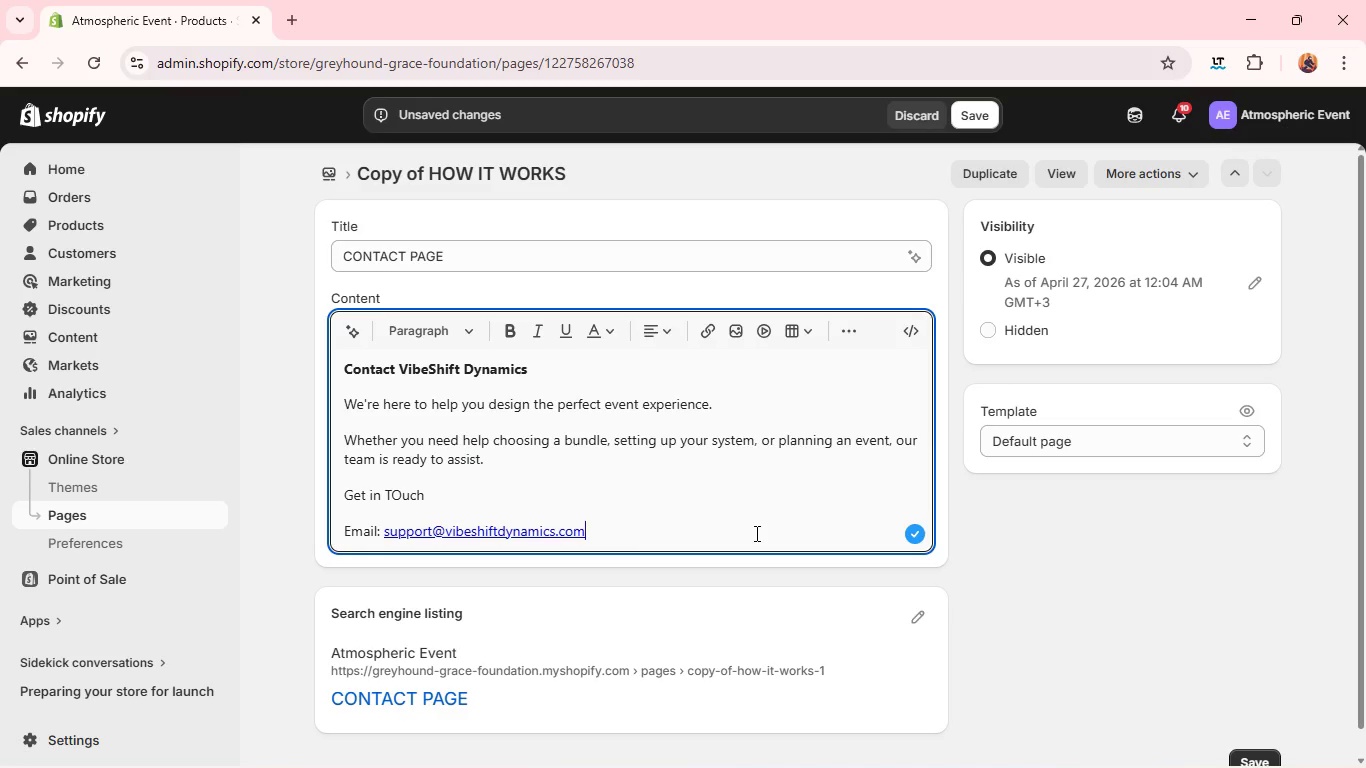 
key(Enter)
 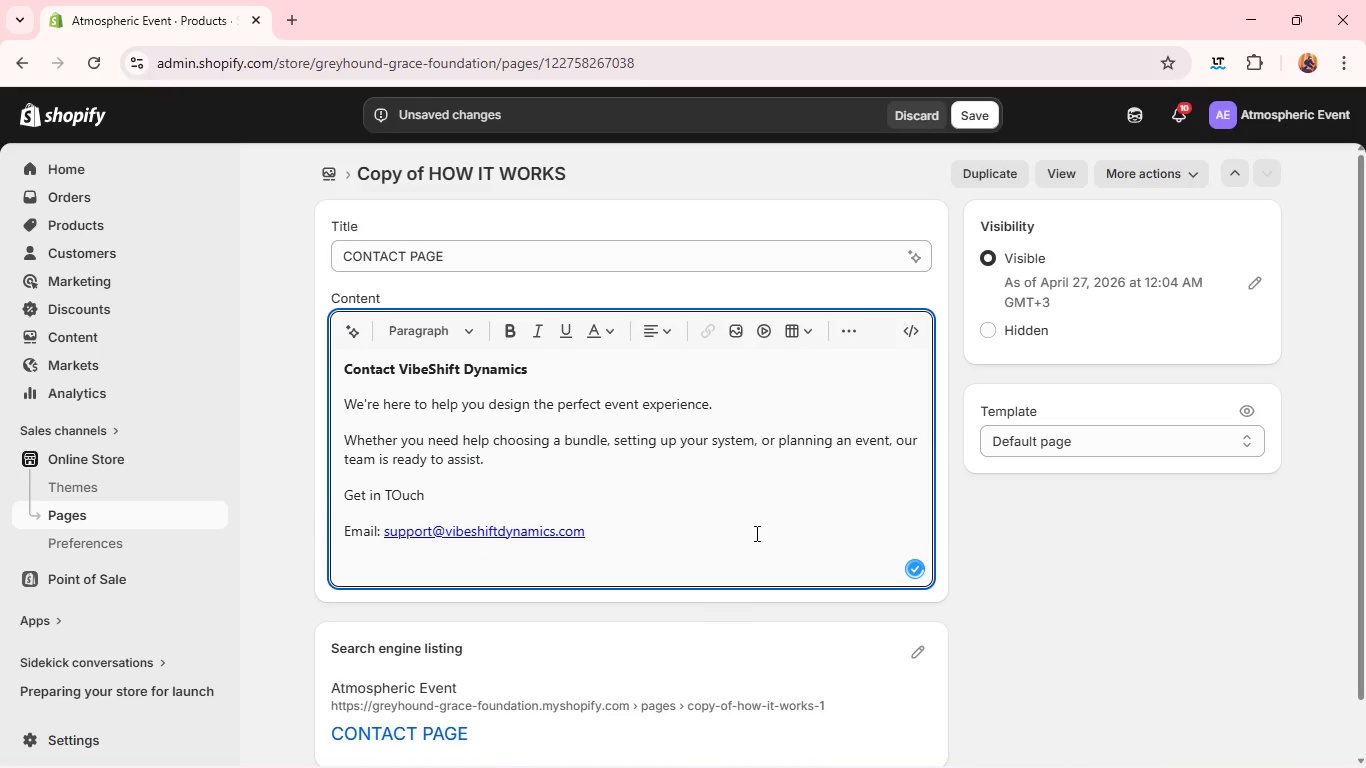 
type(Order & Setup Support)
 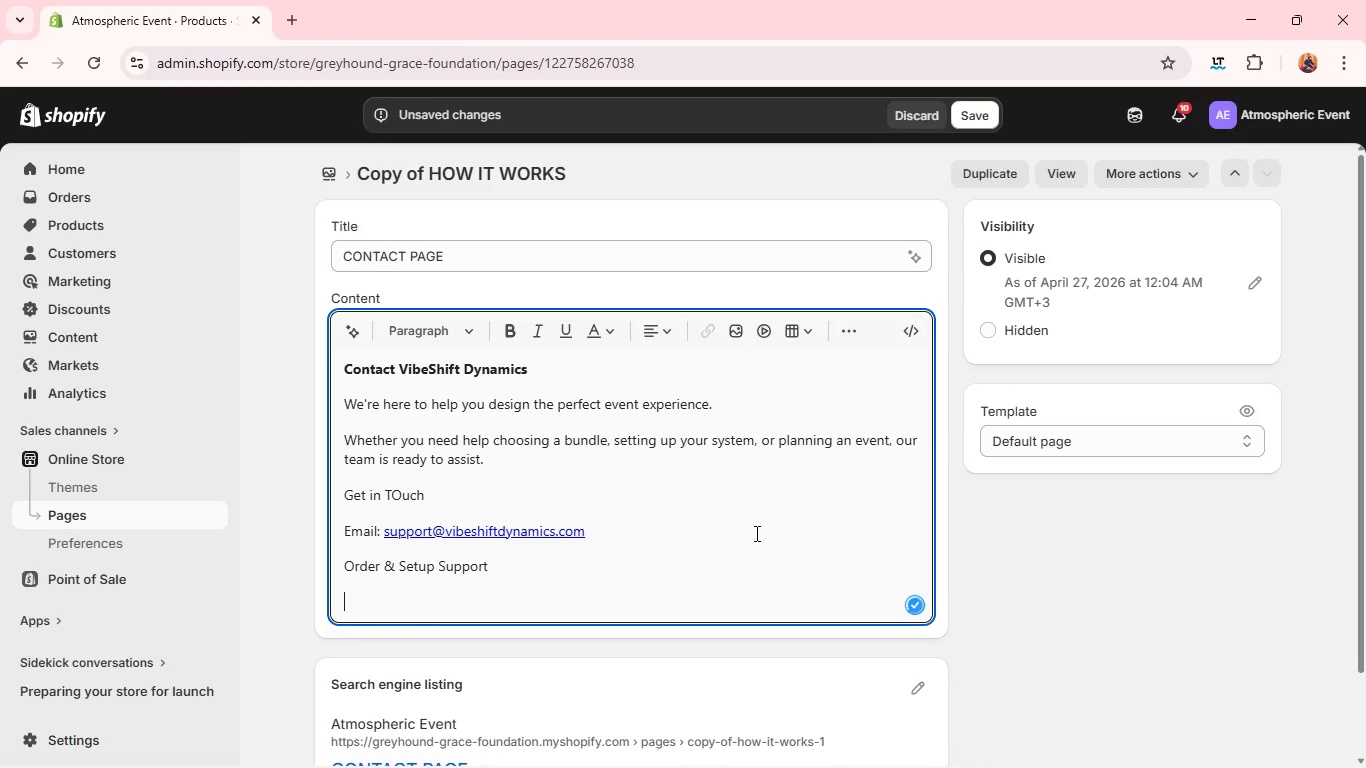 
 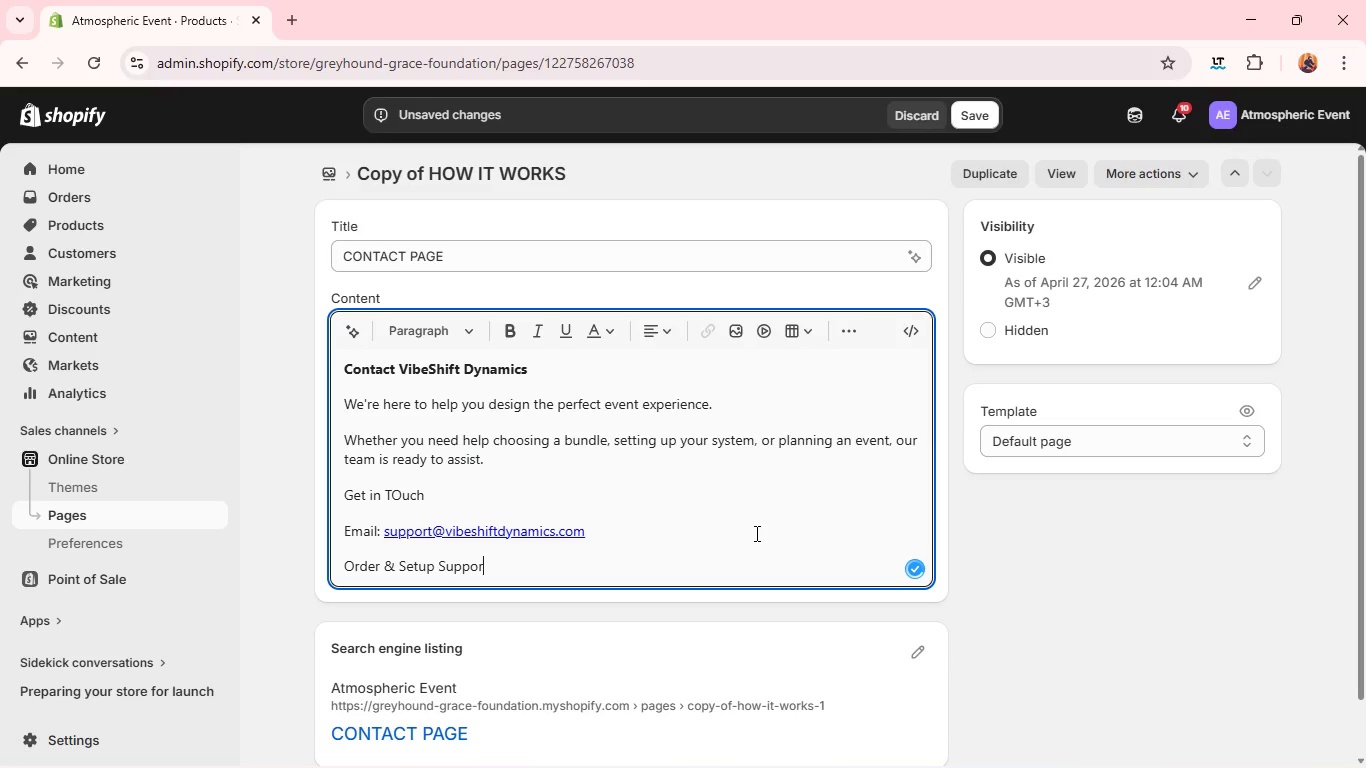 
key(Enter)
 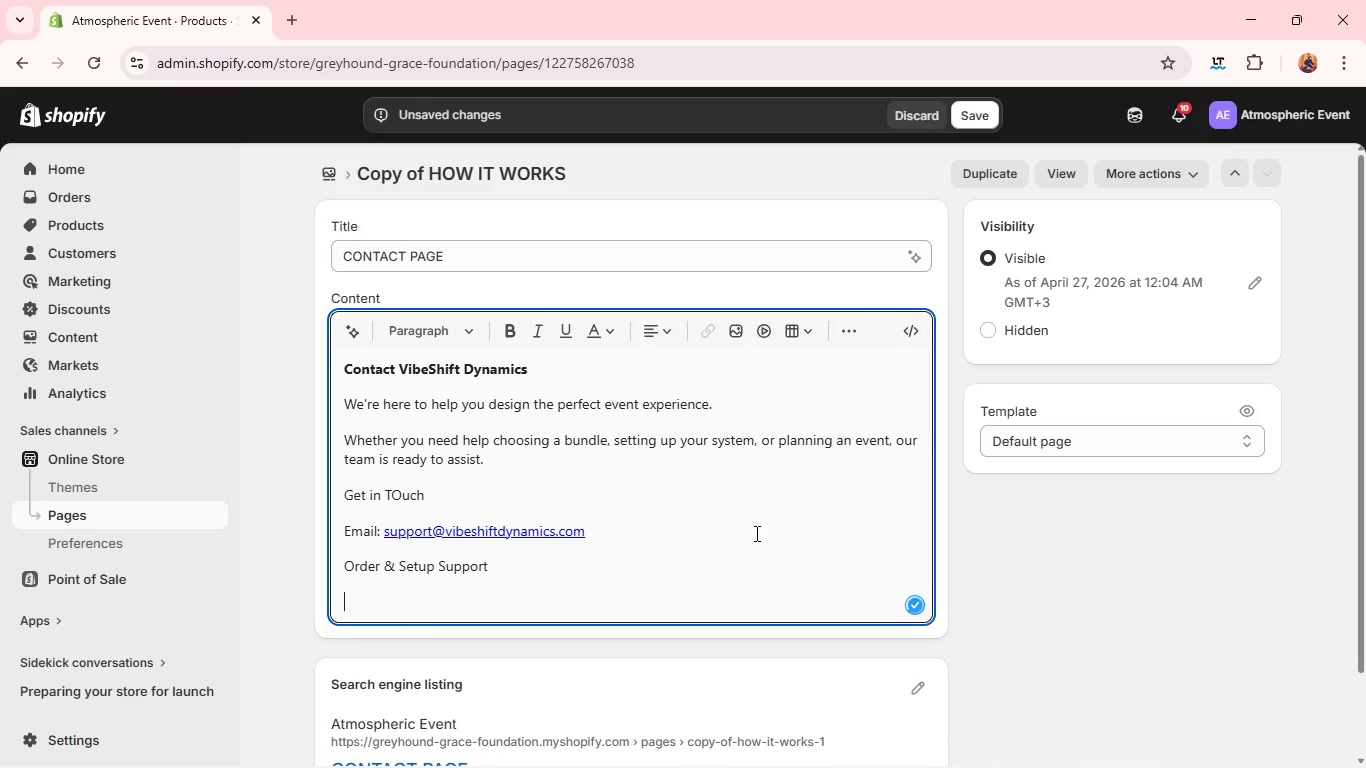 
type(Need help eit)
key(Backspace)
key(Backspace)
key(Backspace)
type(with setup or delivery )
 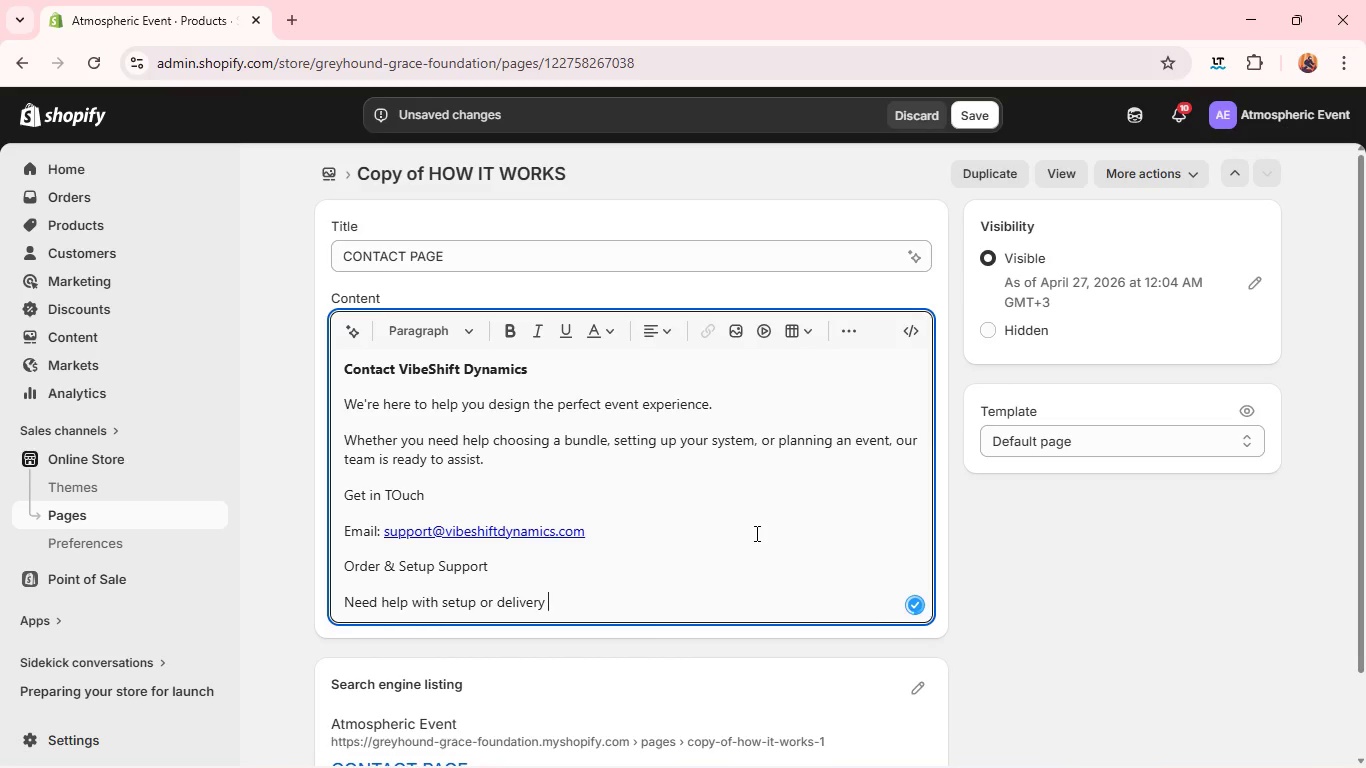 
key(Enter)
 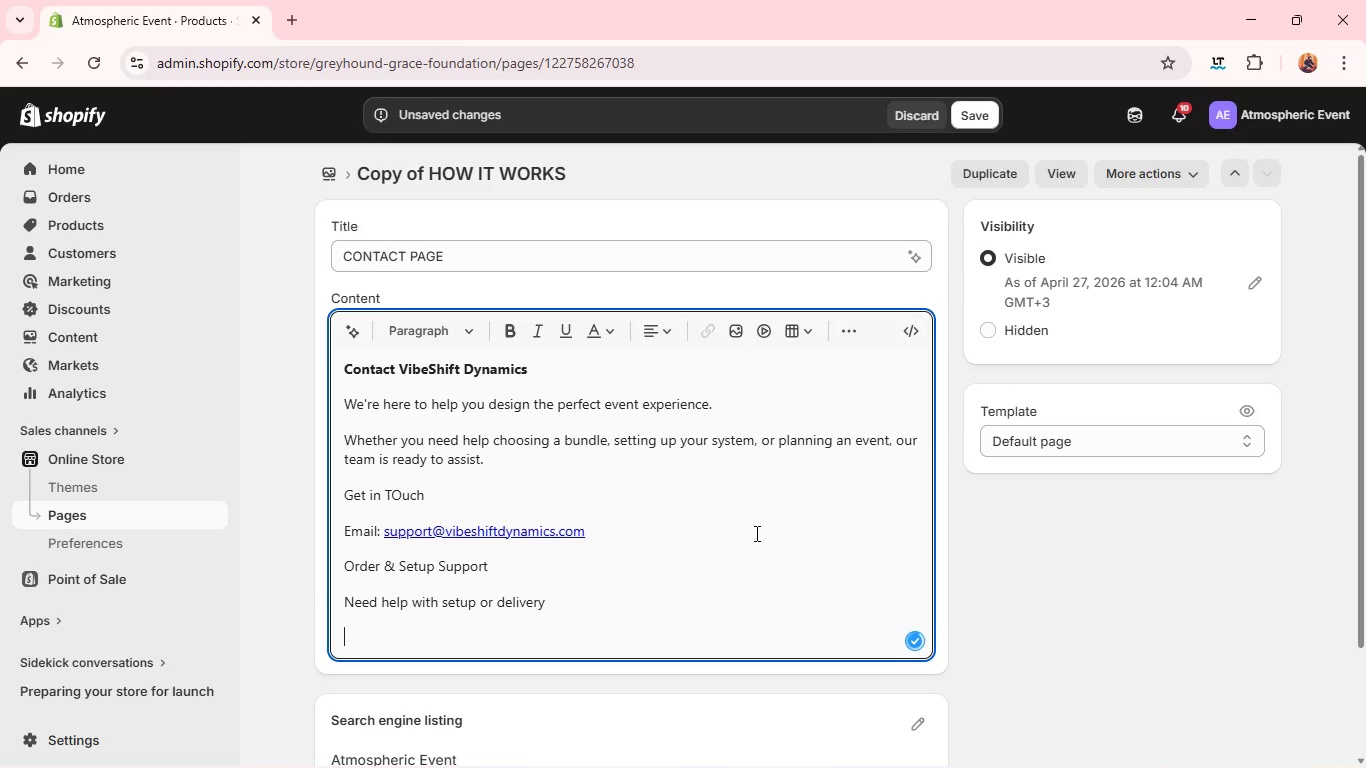 
key(Backspace)
 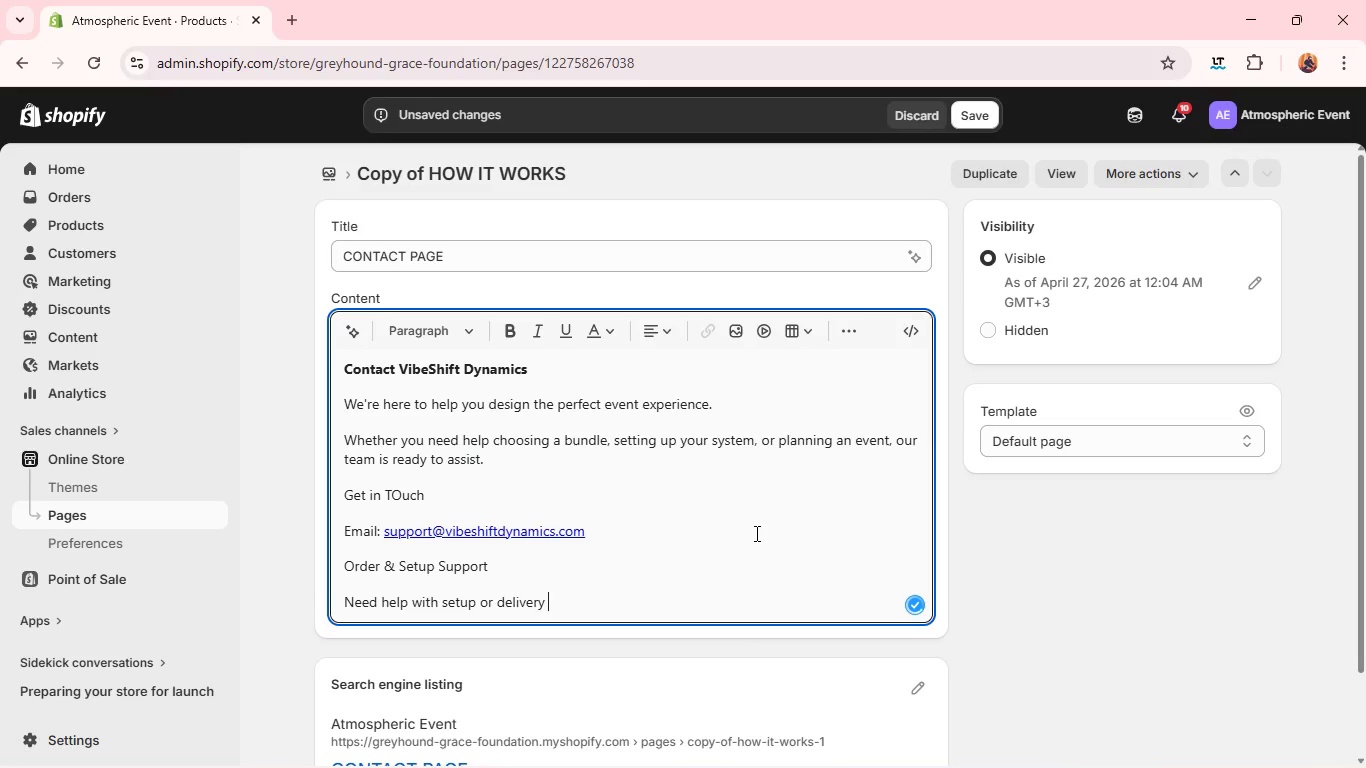 
key(Backspace)
 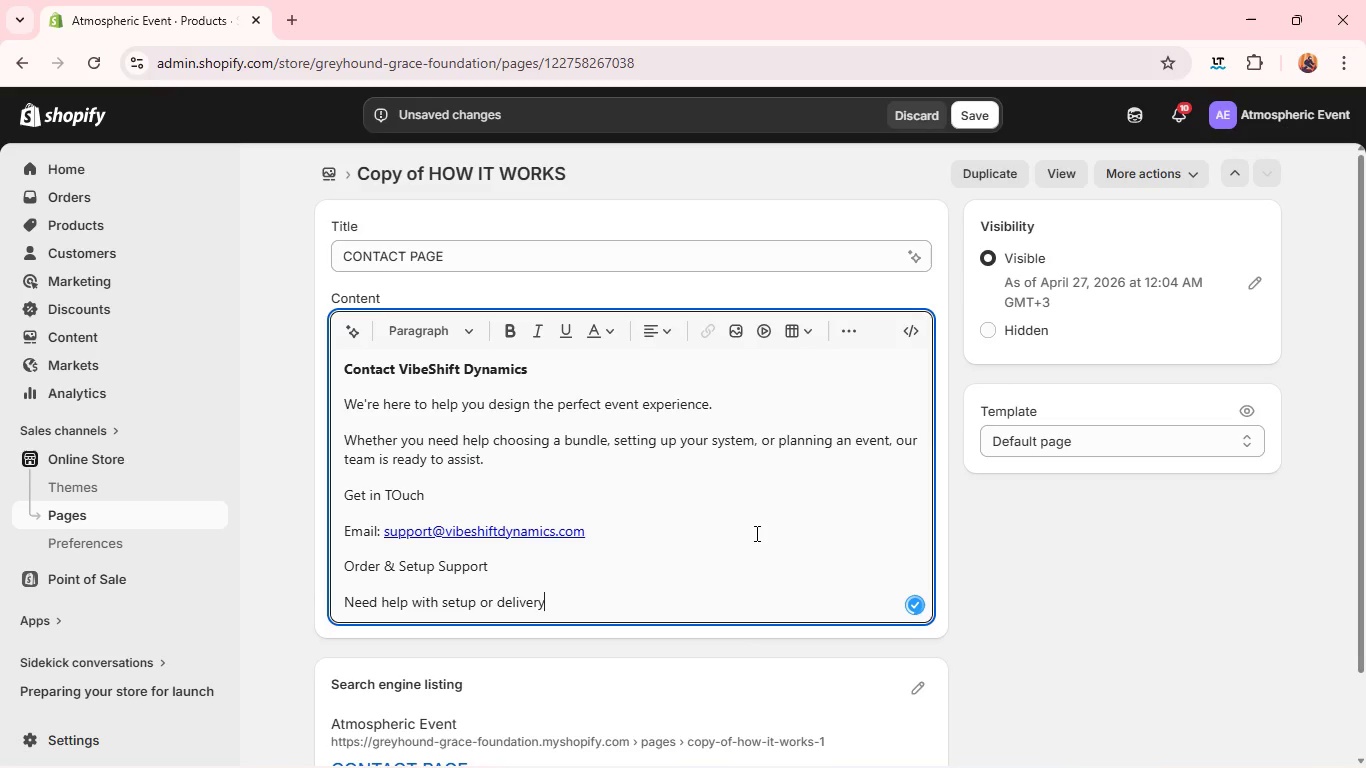 
key(Shift+Slash)
 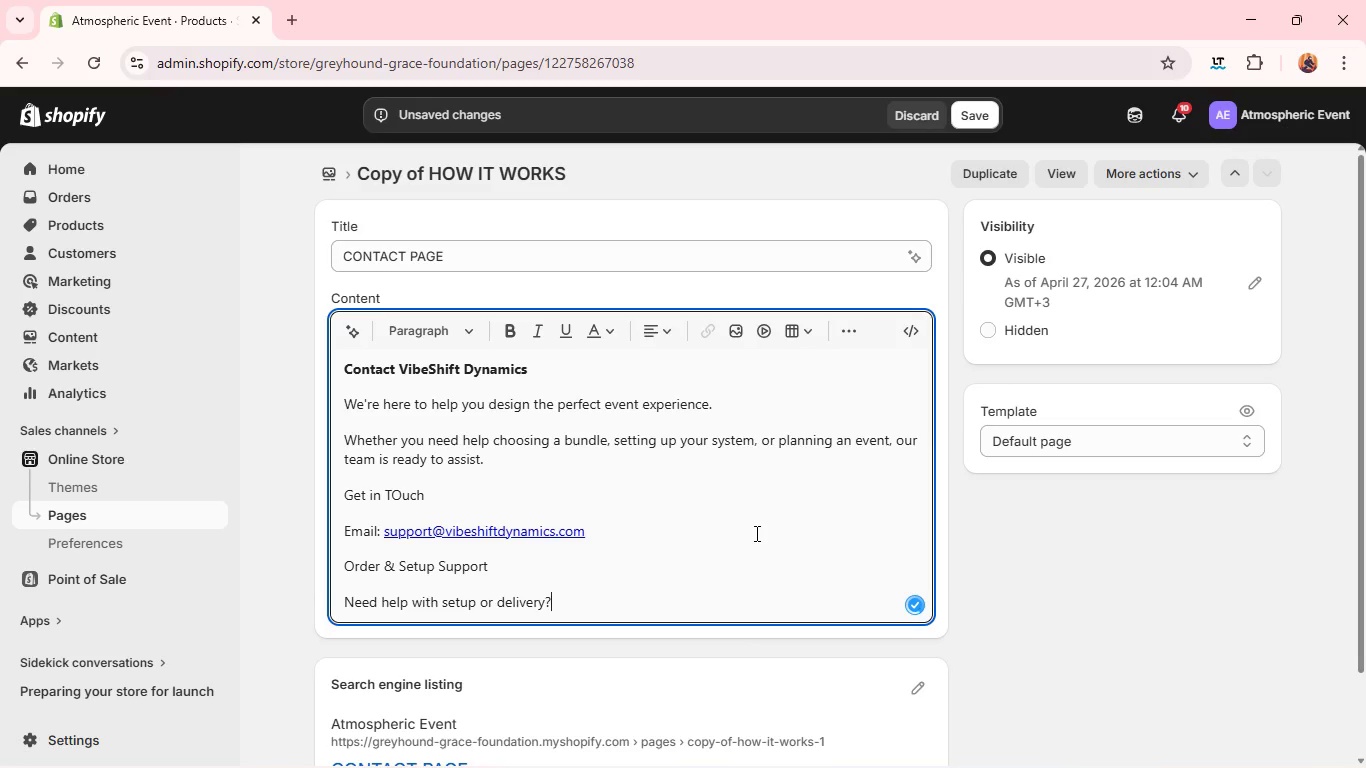 
key(Enter)
 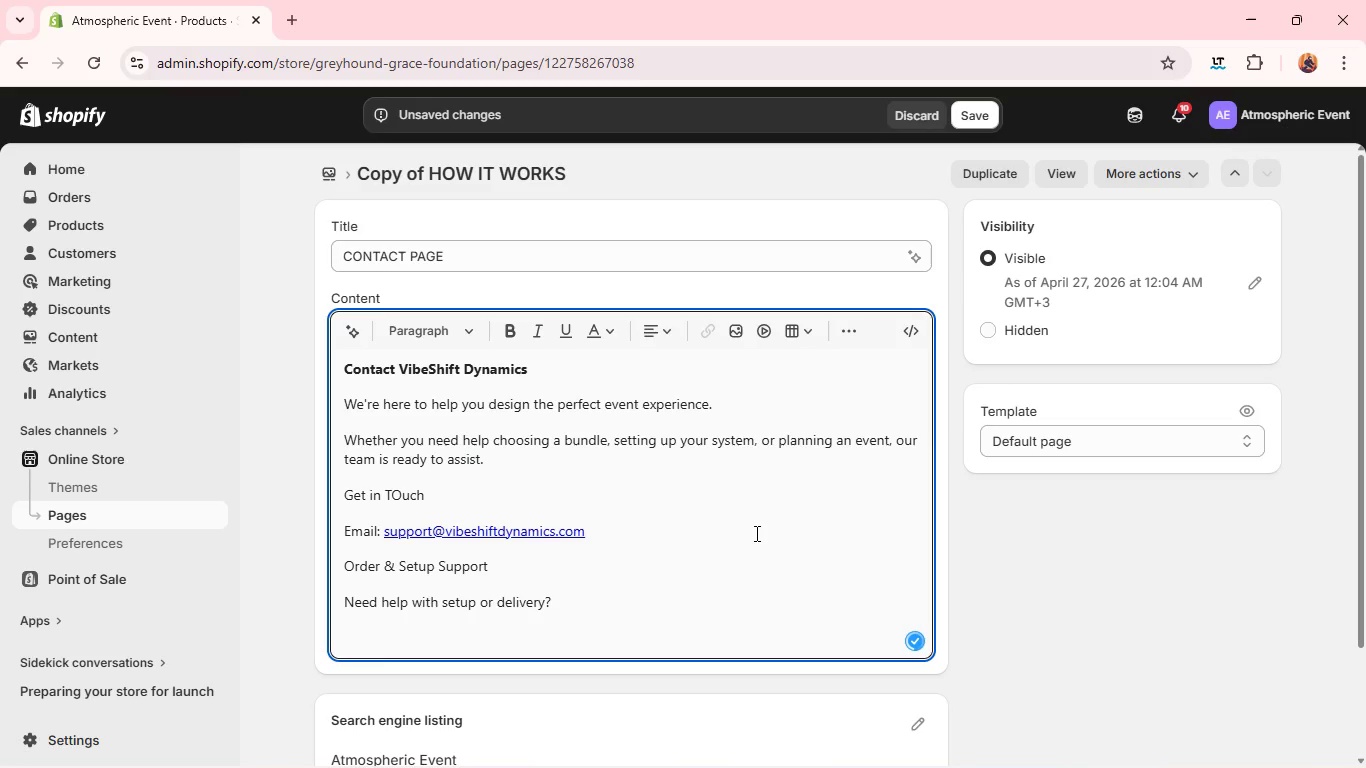 
type(We provide guidanc forL)
 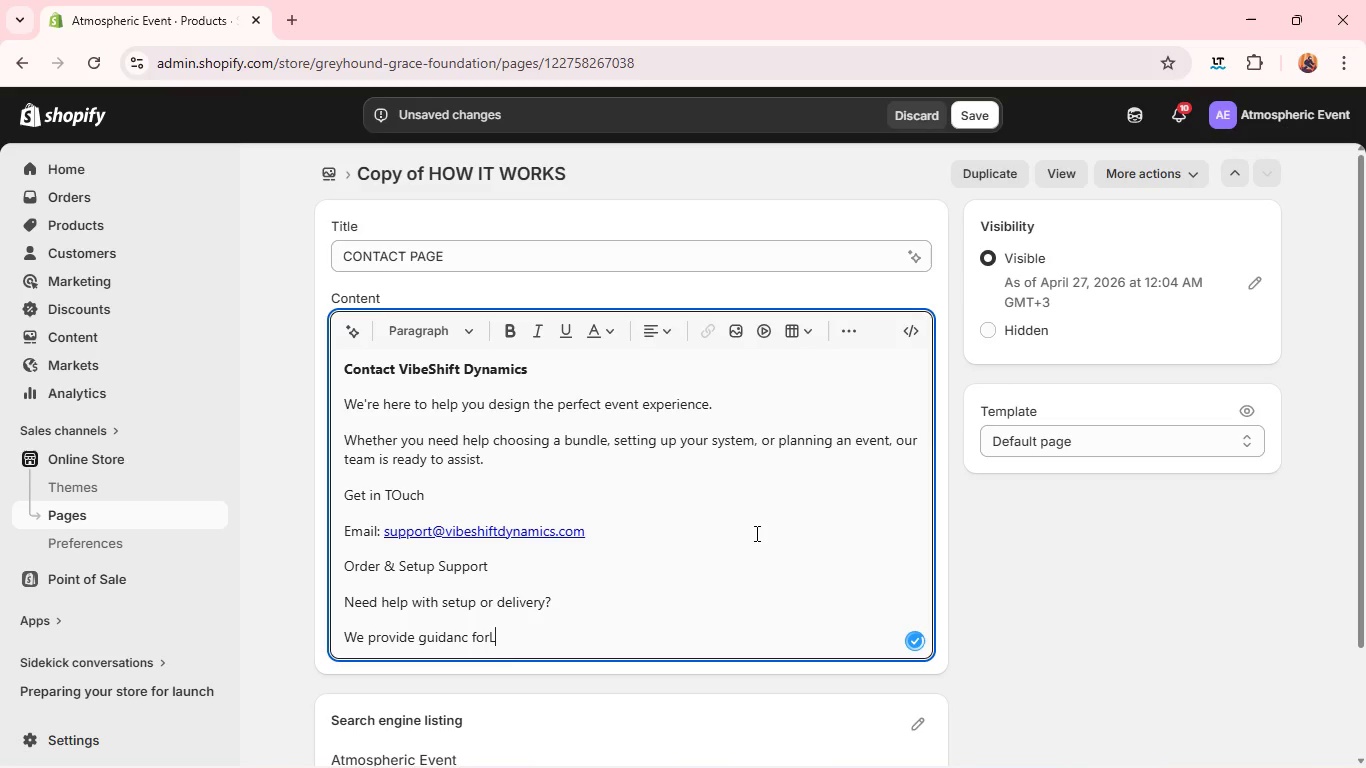 
key(Enter)
 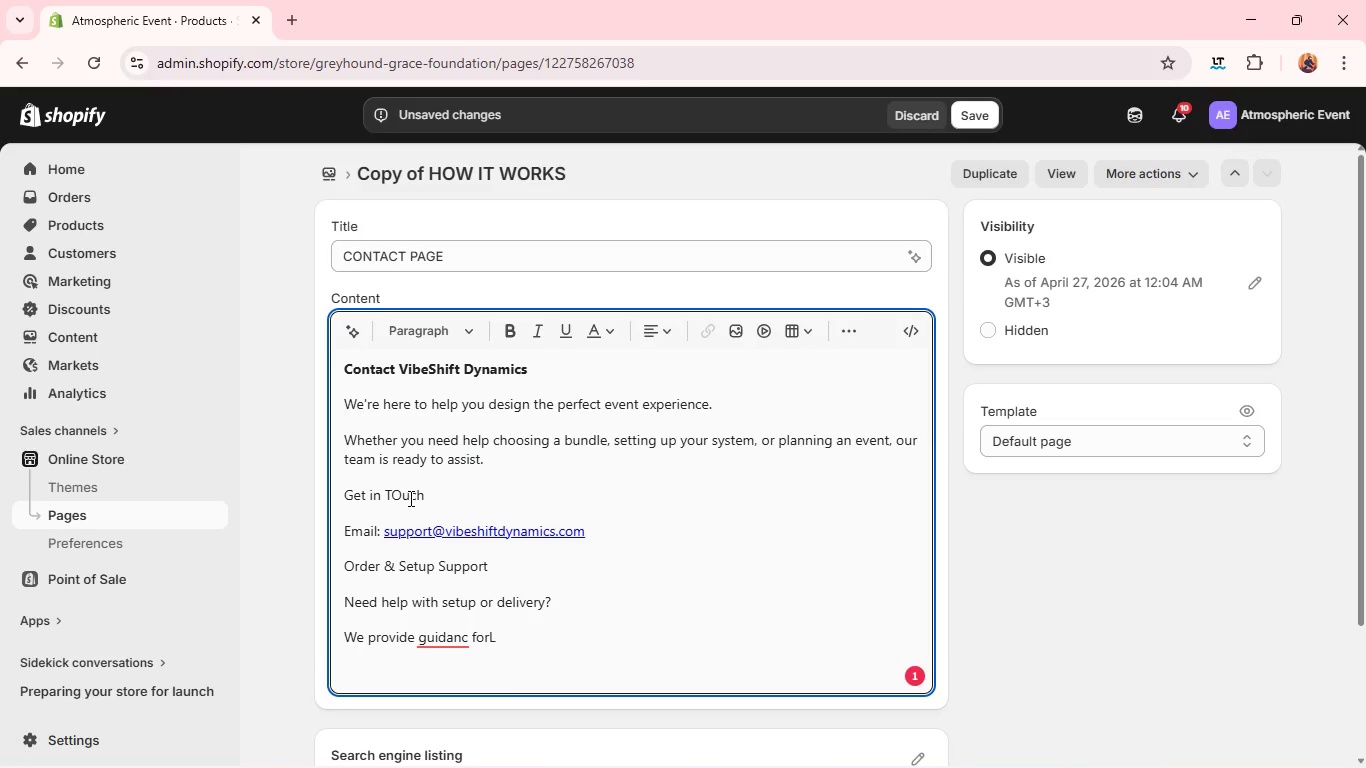 
double_click([409, 498])
 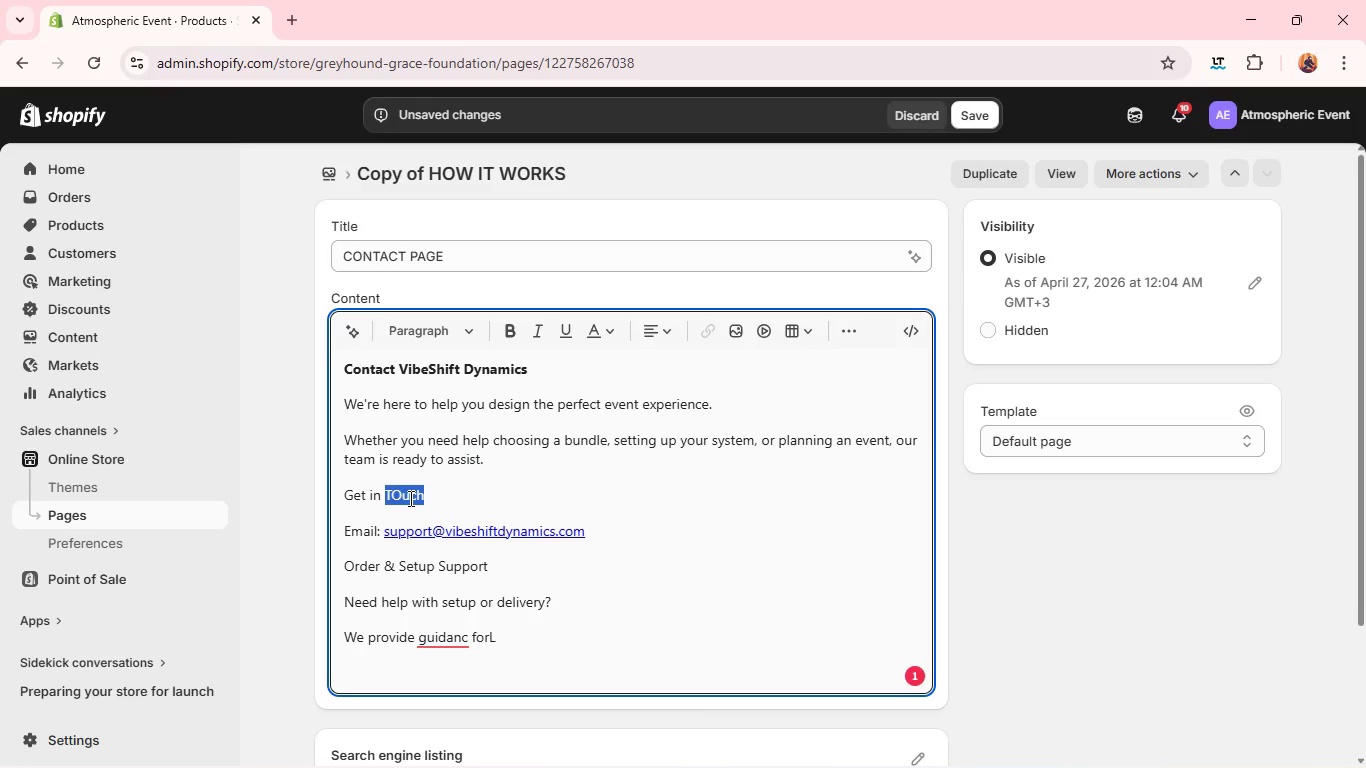 
triple_click([409, 498])
 